 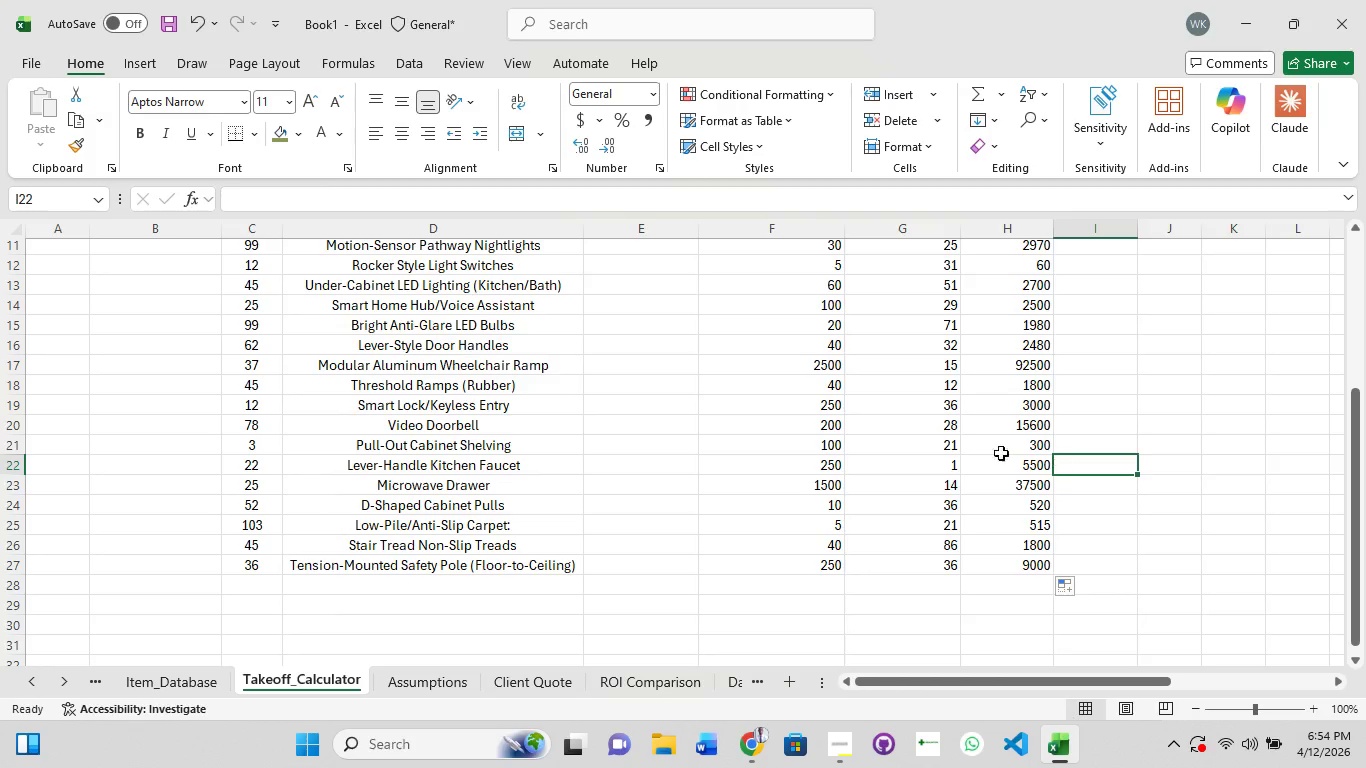 
scroll: coordinate [959, 435], scroll_direction: up, amount: 6.0
 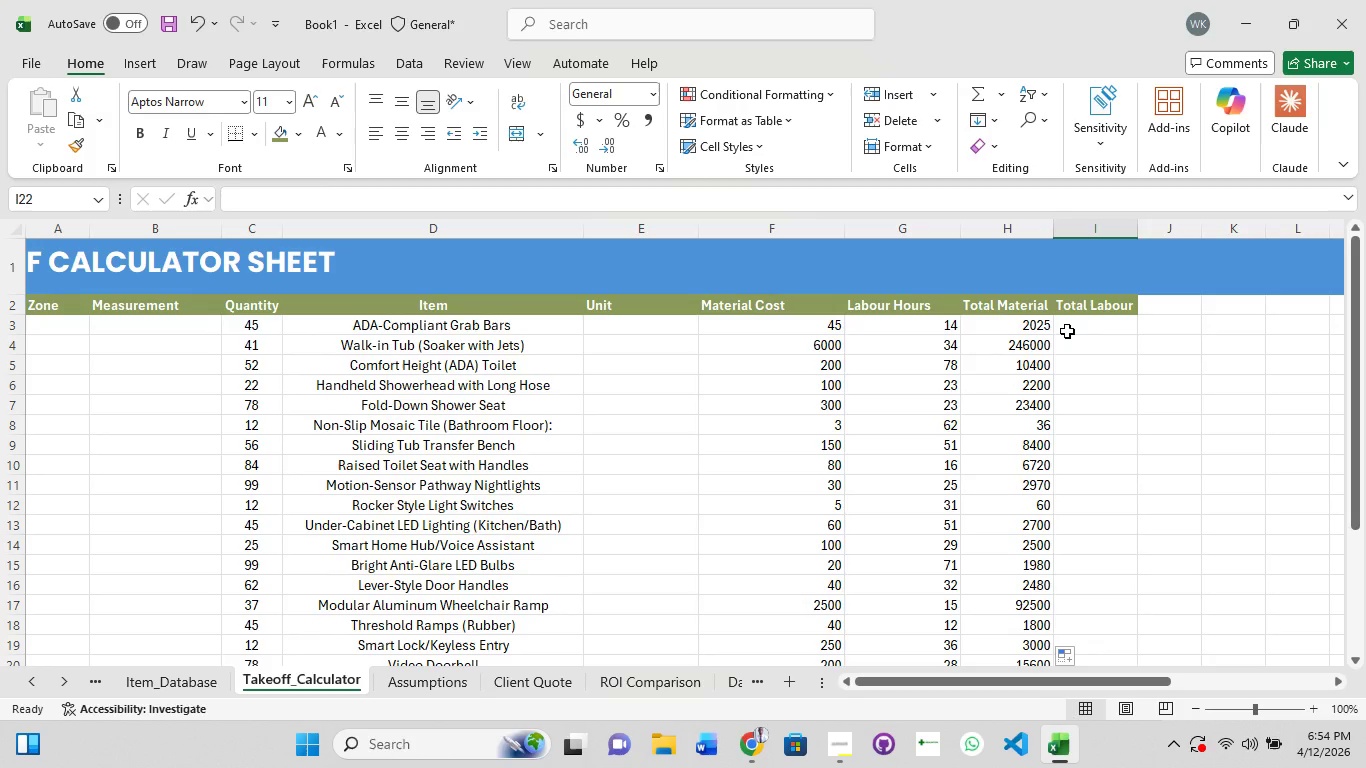 
left_click([1067, 331])
 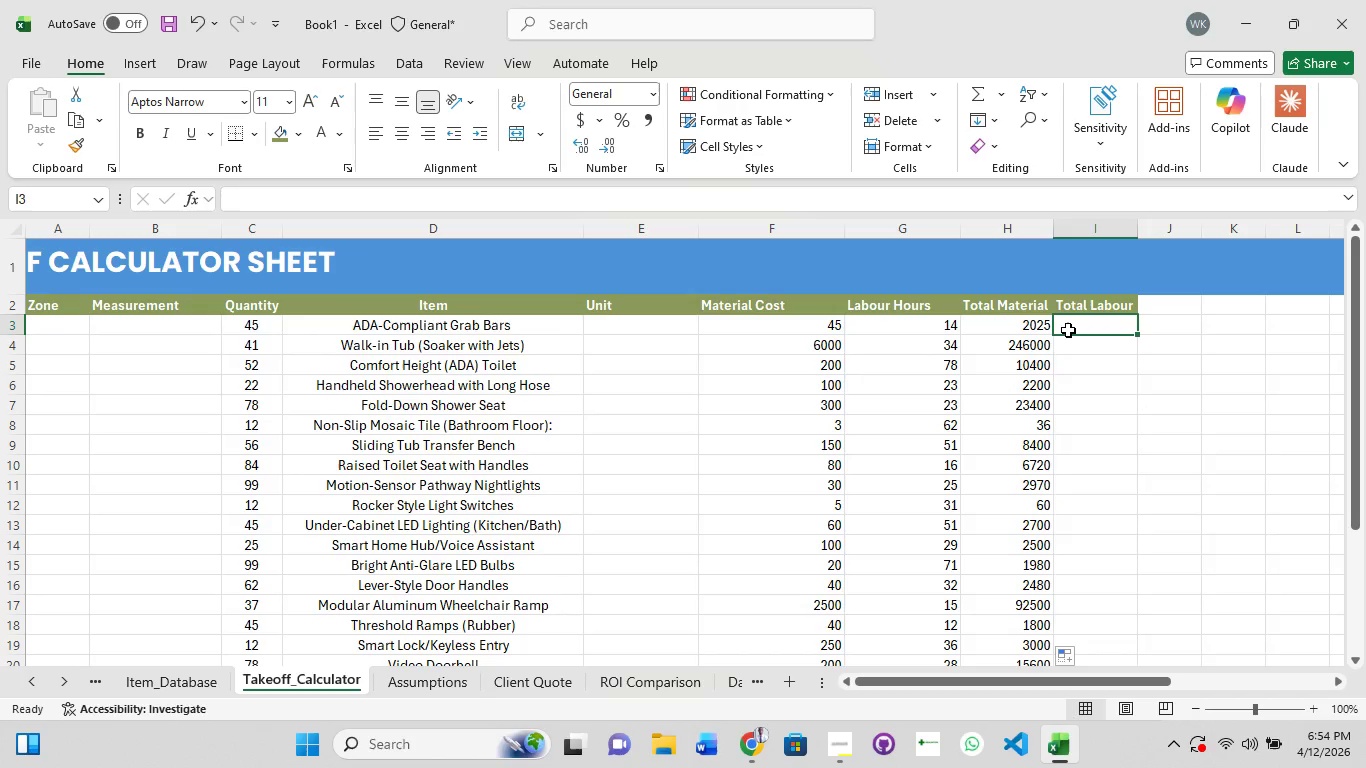 
wait(10.11)
 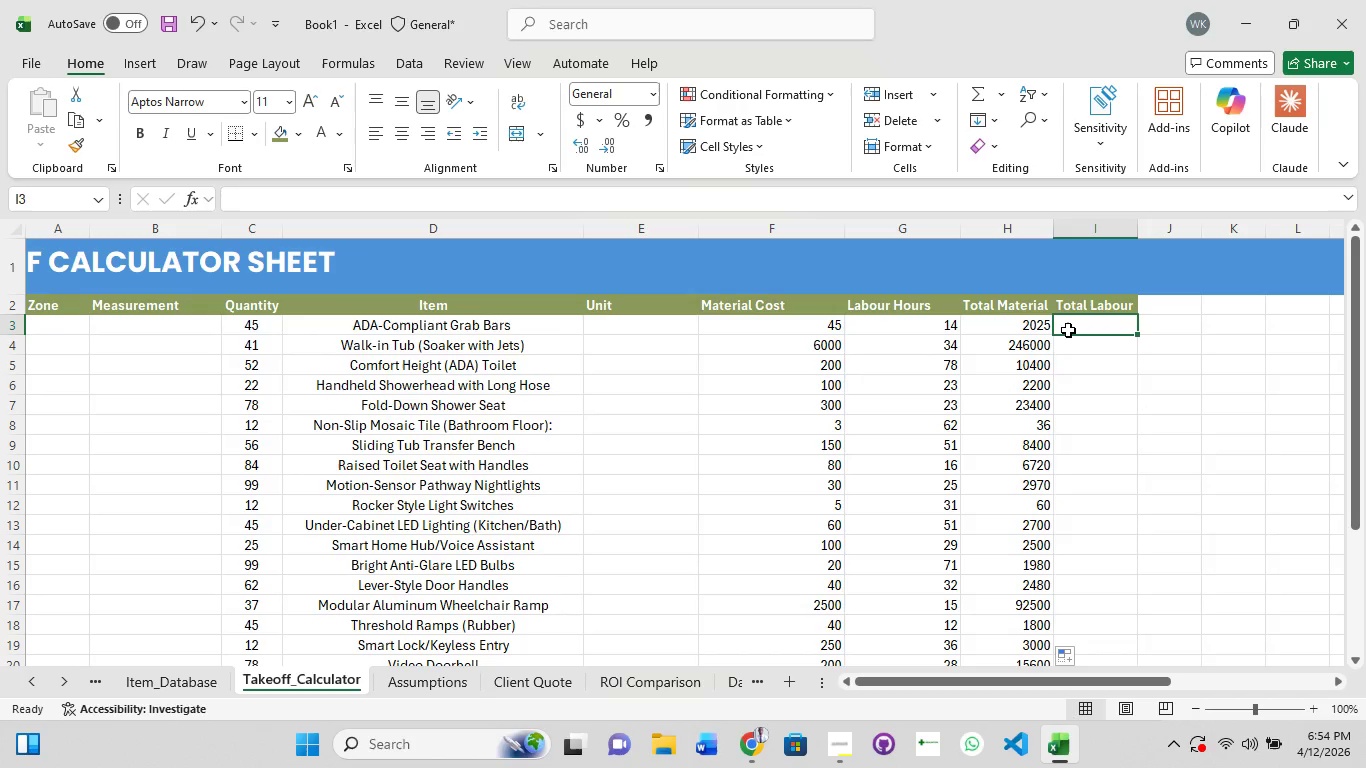 
scroll: coordinate [1069, 333], scroll_direction: none, amount: 0.0
 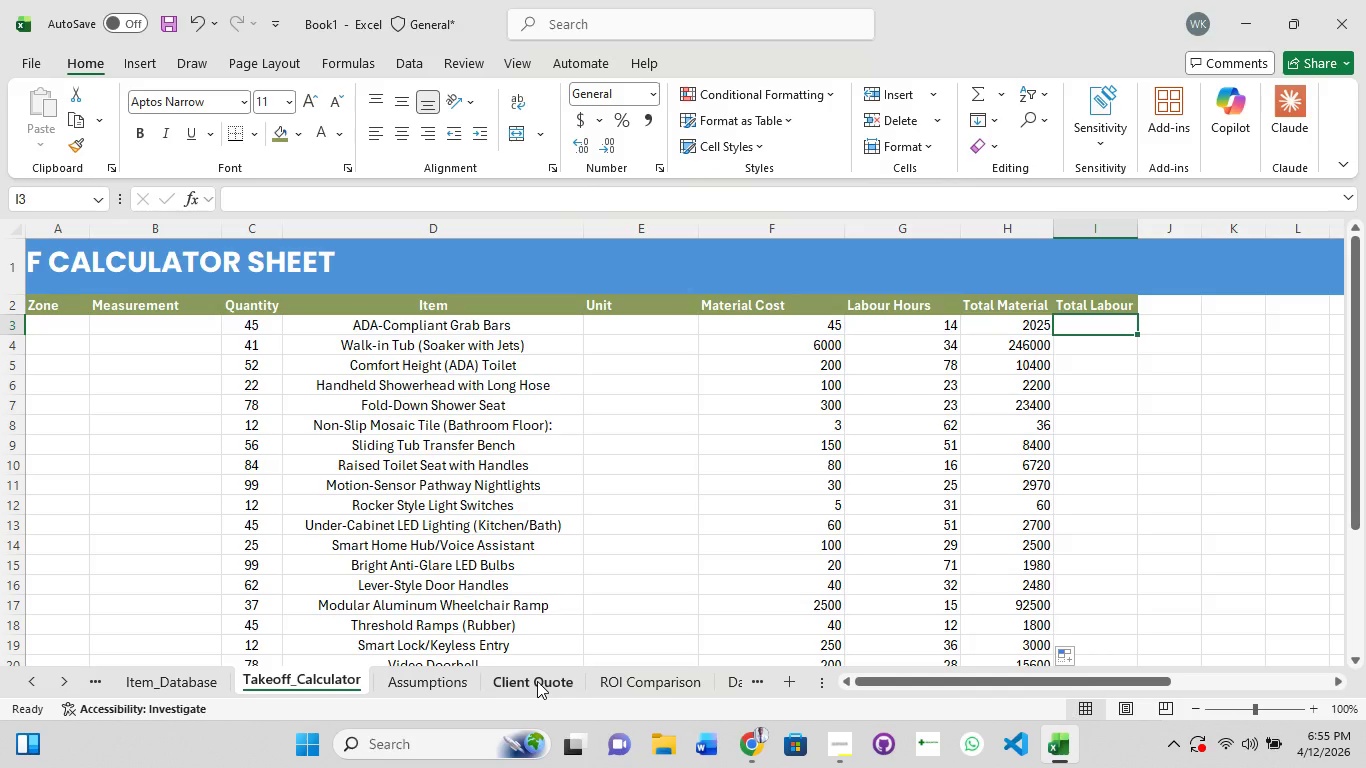 
wait(50.75)
 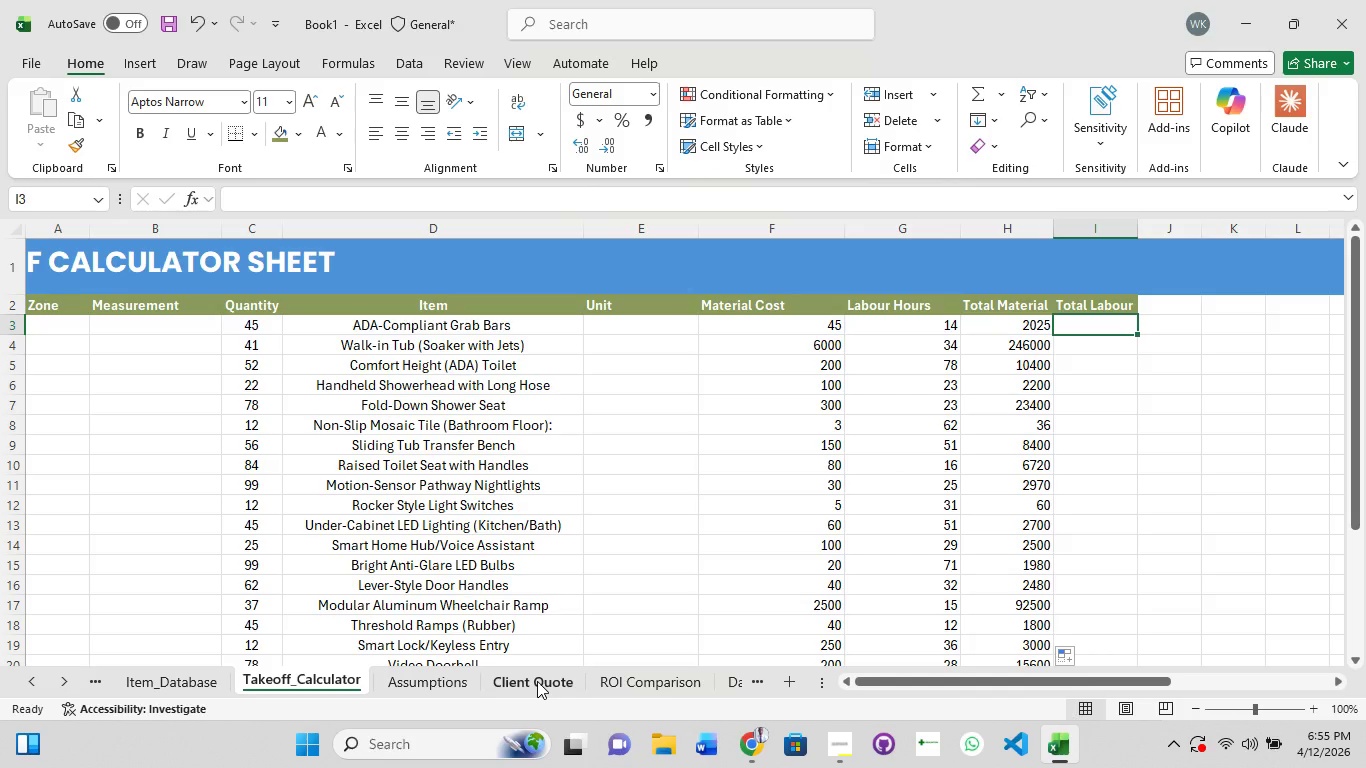 
left_click([1085, 325])
 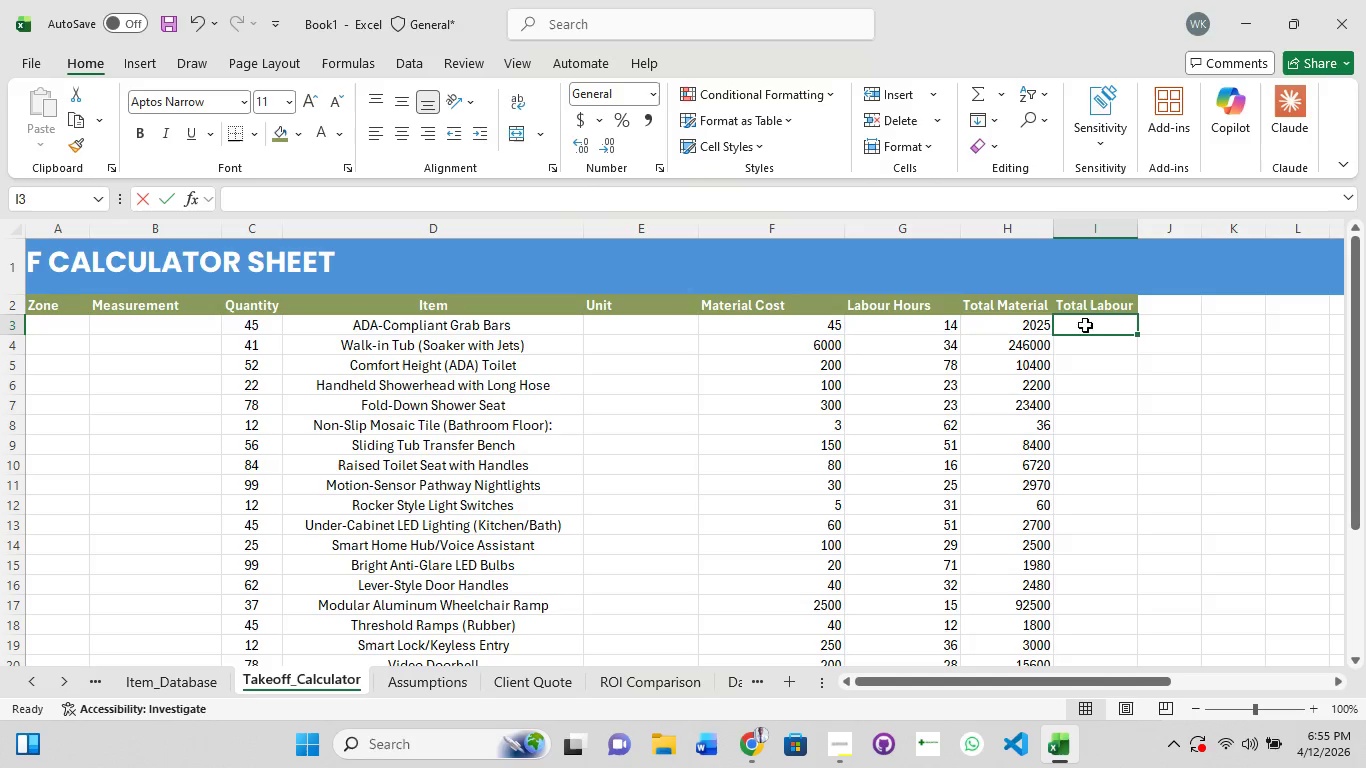 
double_click([1085, 325])
 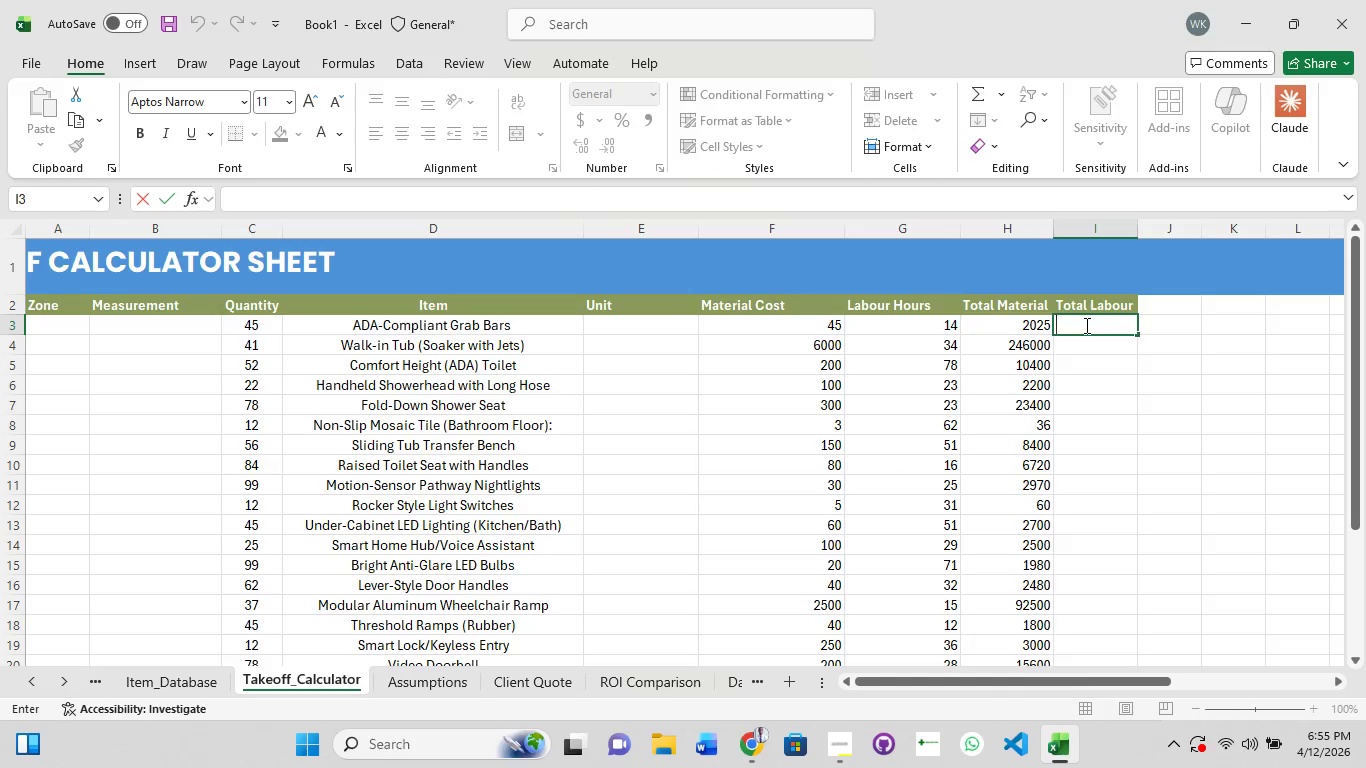 
wait(8.34)
 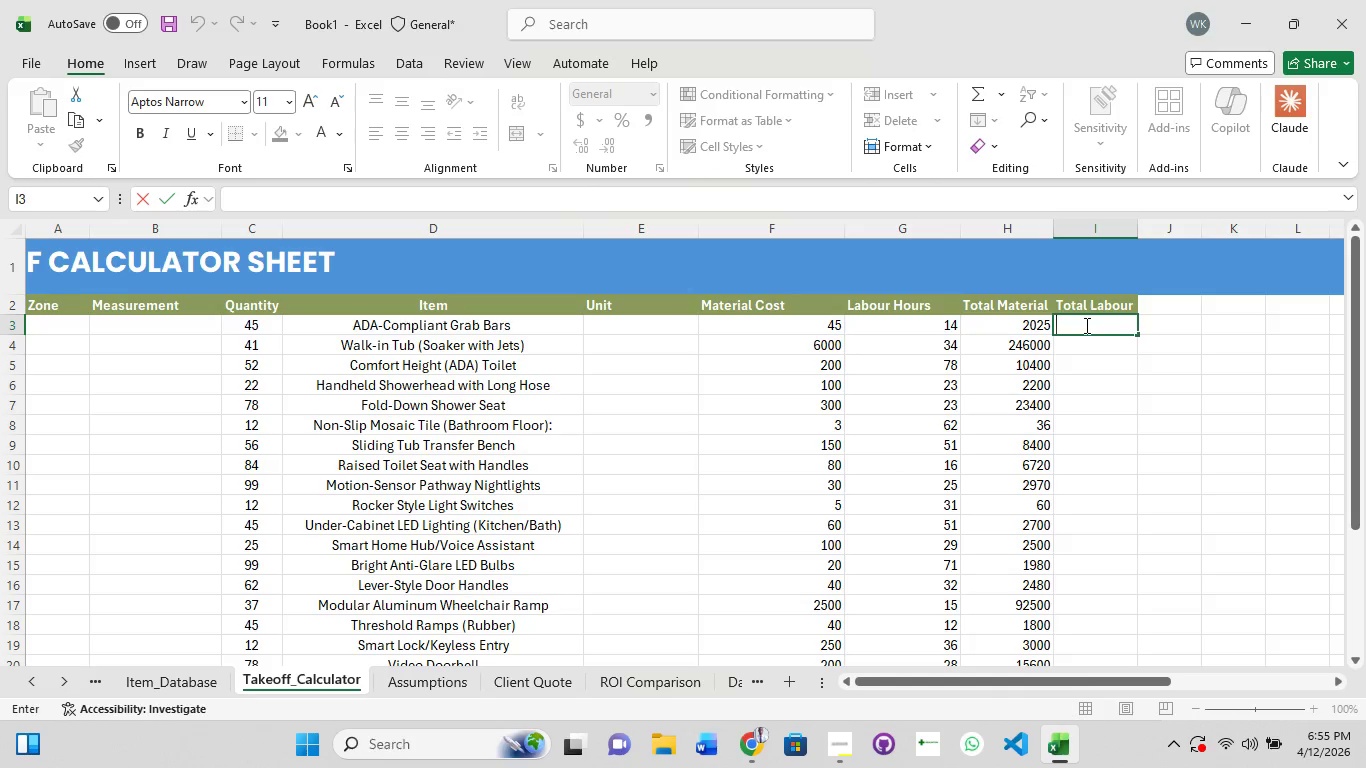 
key(Equal)
 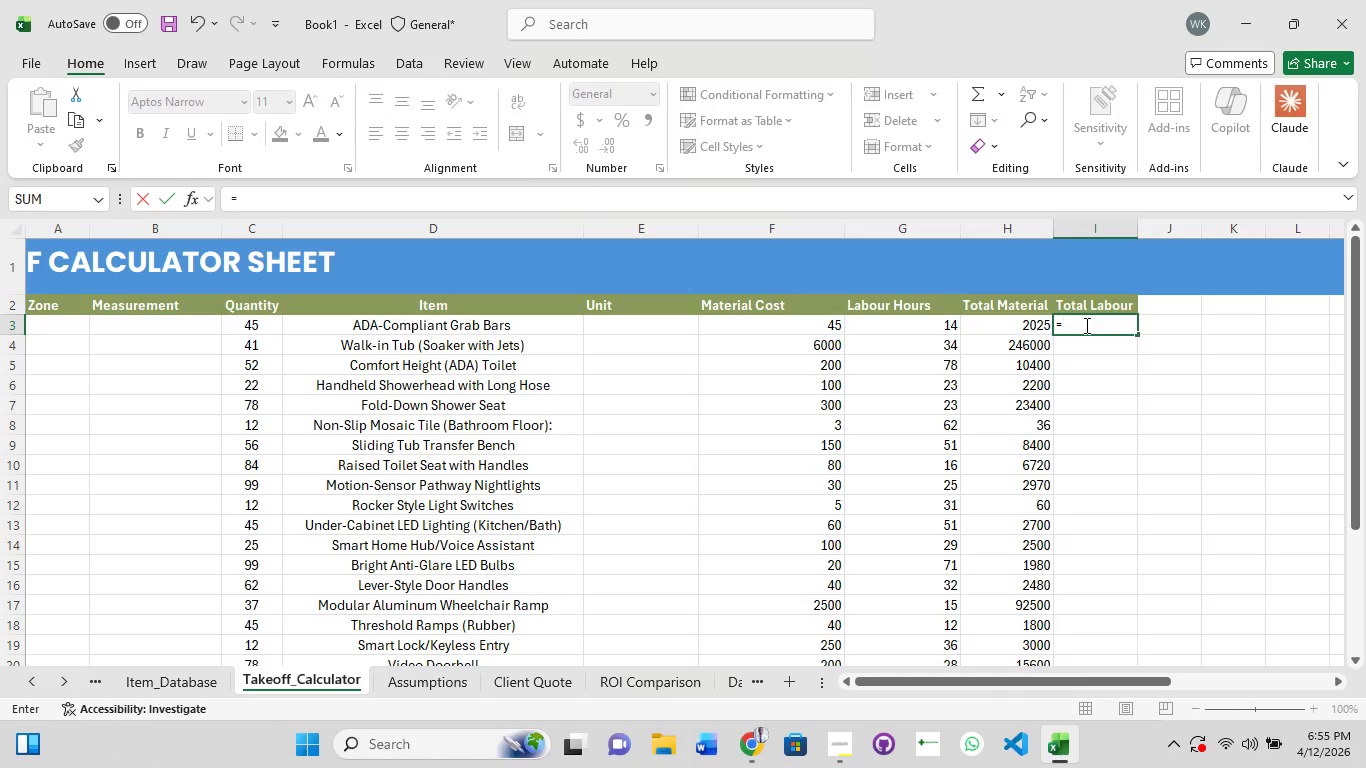 
wait(6.17)
 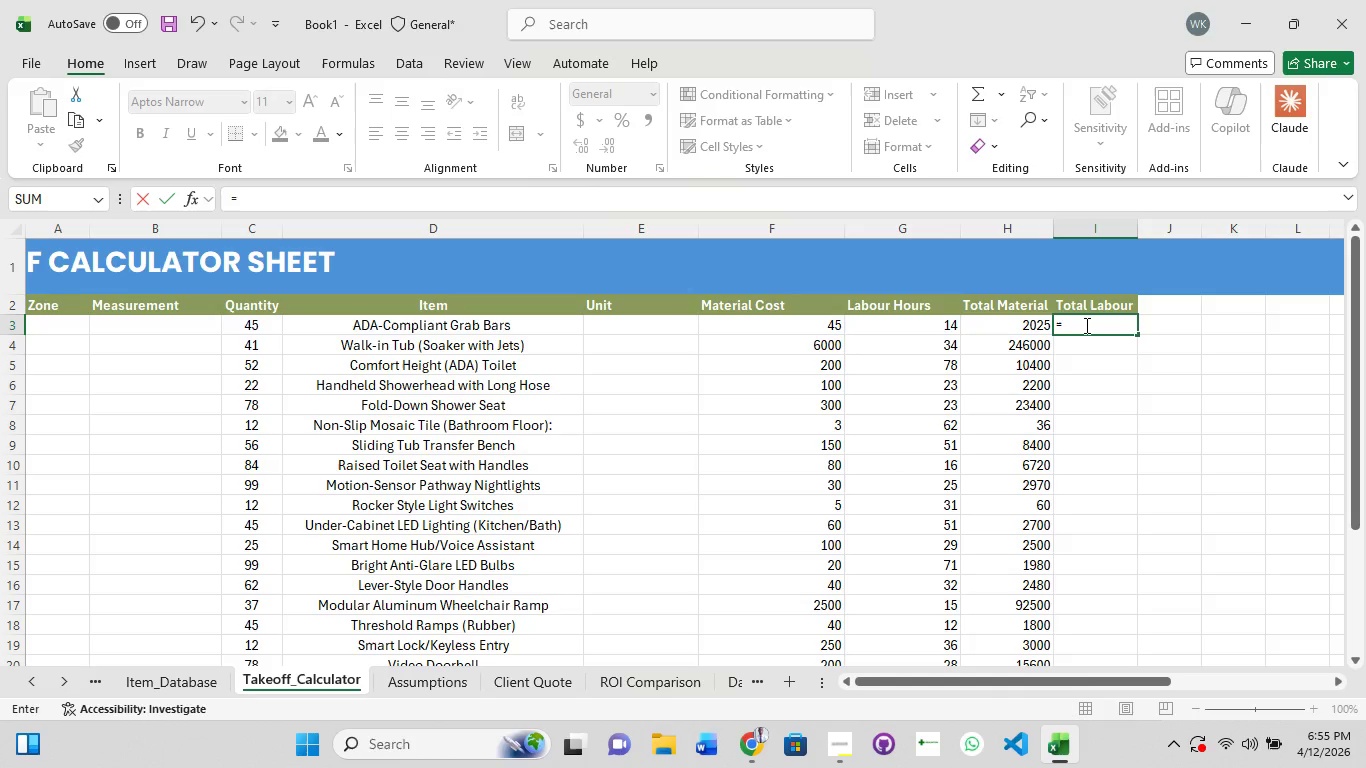 
hold_key(key=ShiftRight, duration=0.73)
 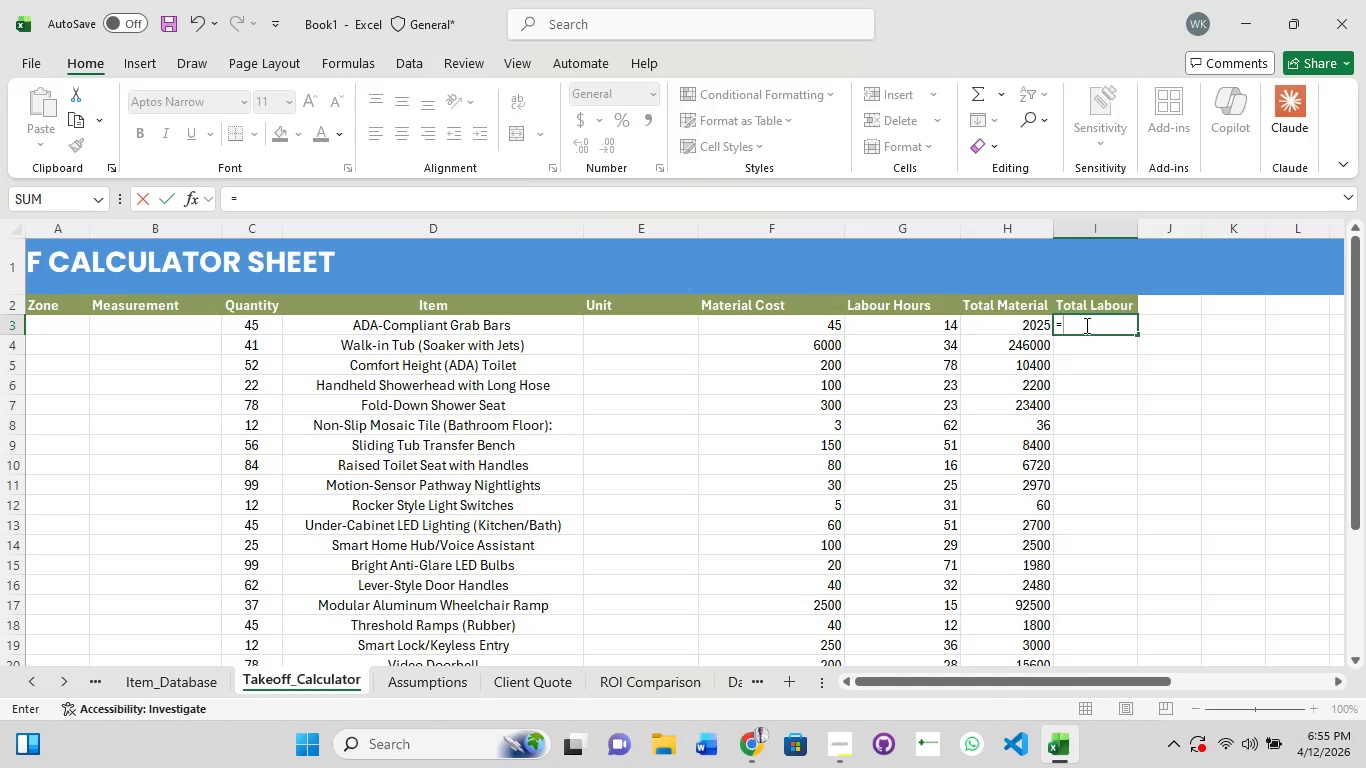 
type(C3)
 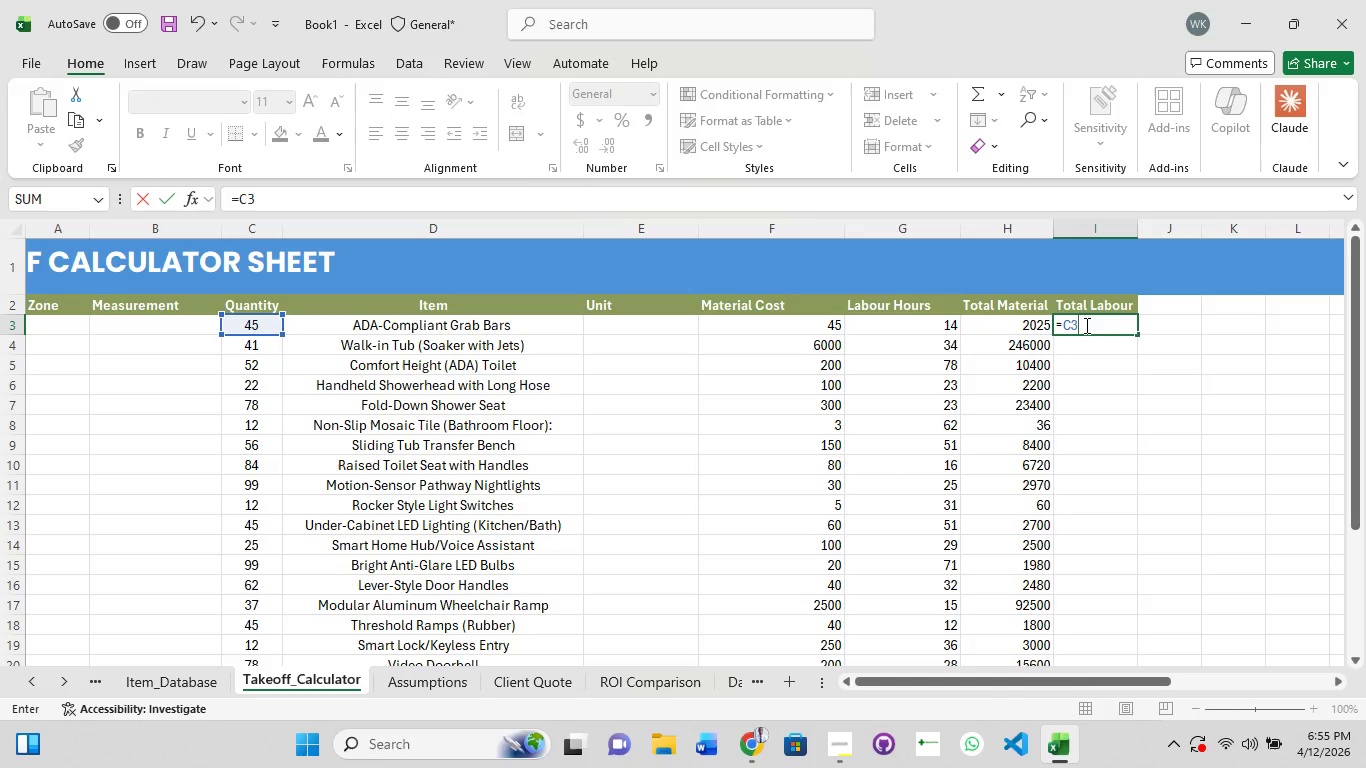 
hold_key(key=ShiftRight, duration=1.5)
 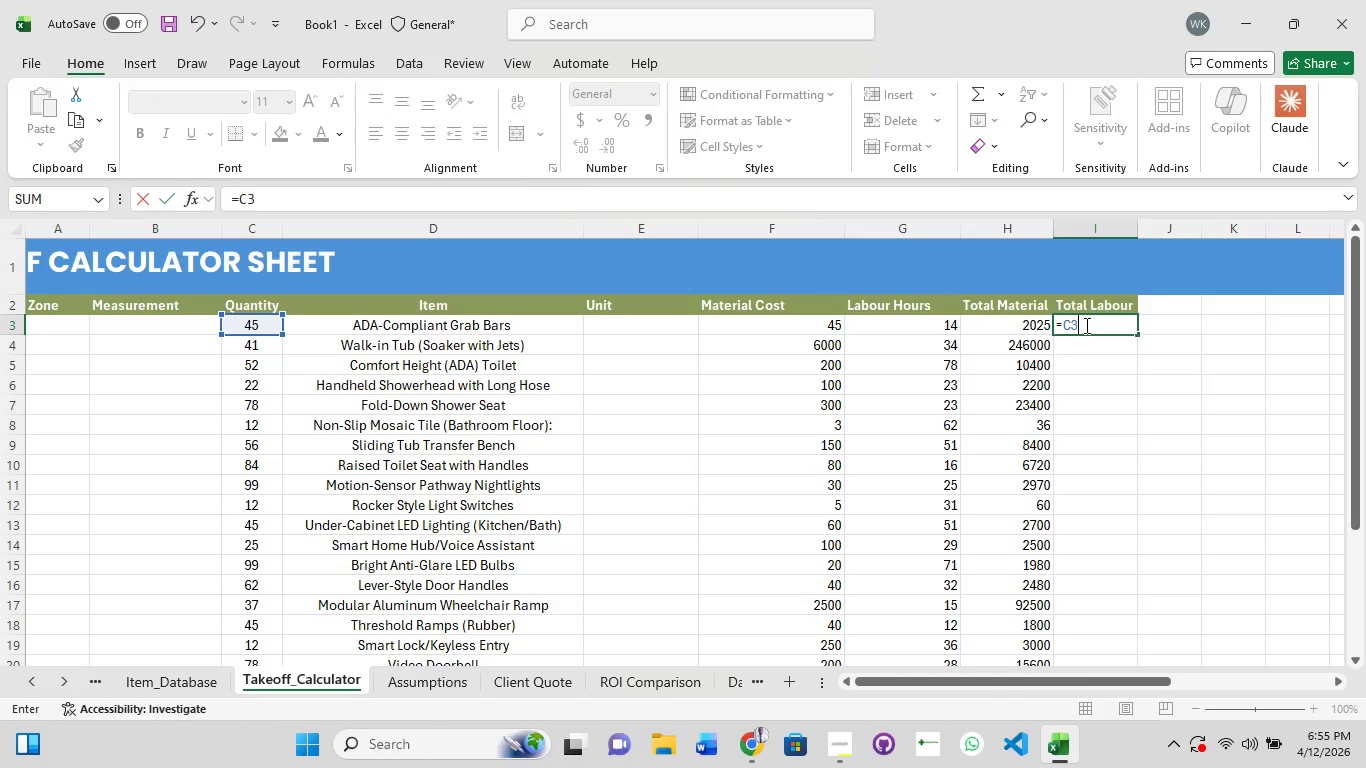 
hold_key(key=ShiftRight, duration=1.52)
 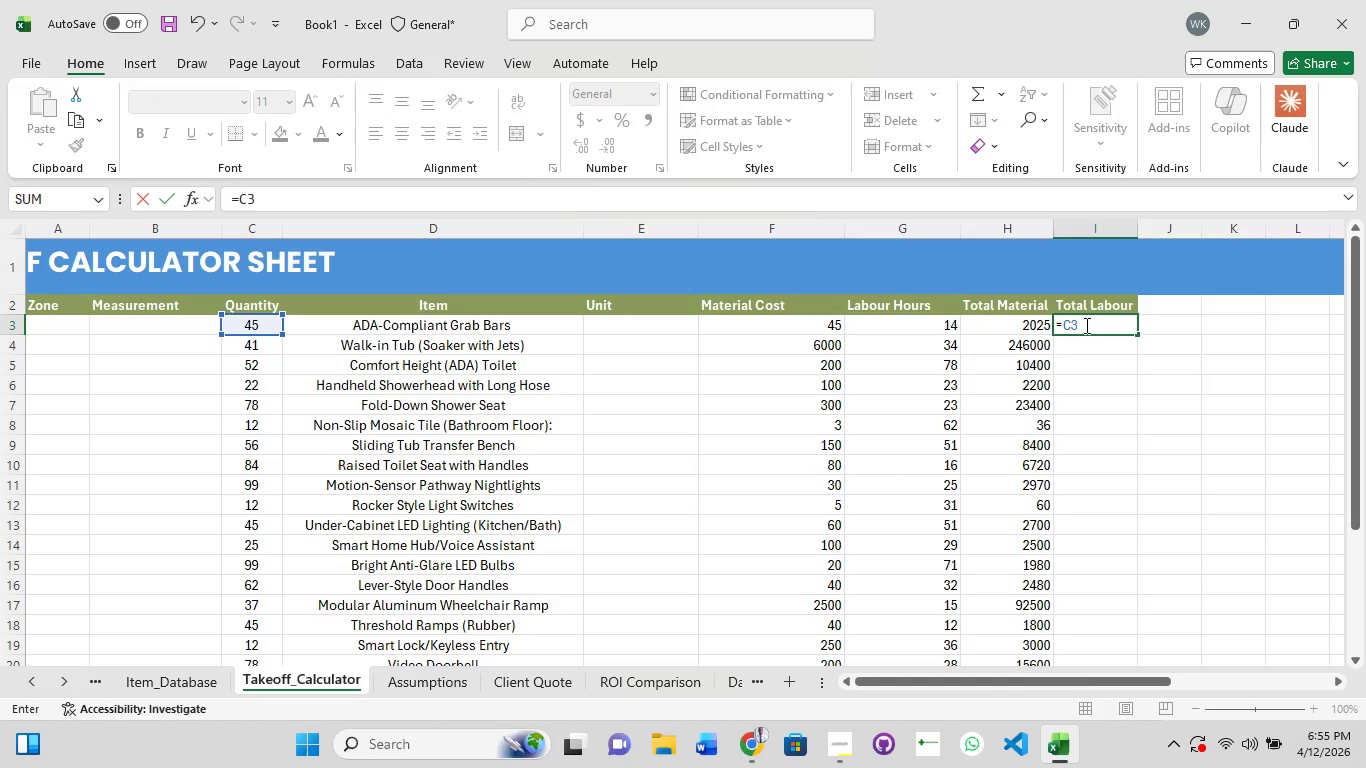 
hold_key(key=ShiftRight, duration=1.5)
 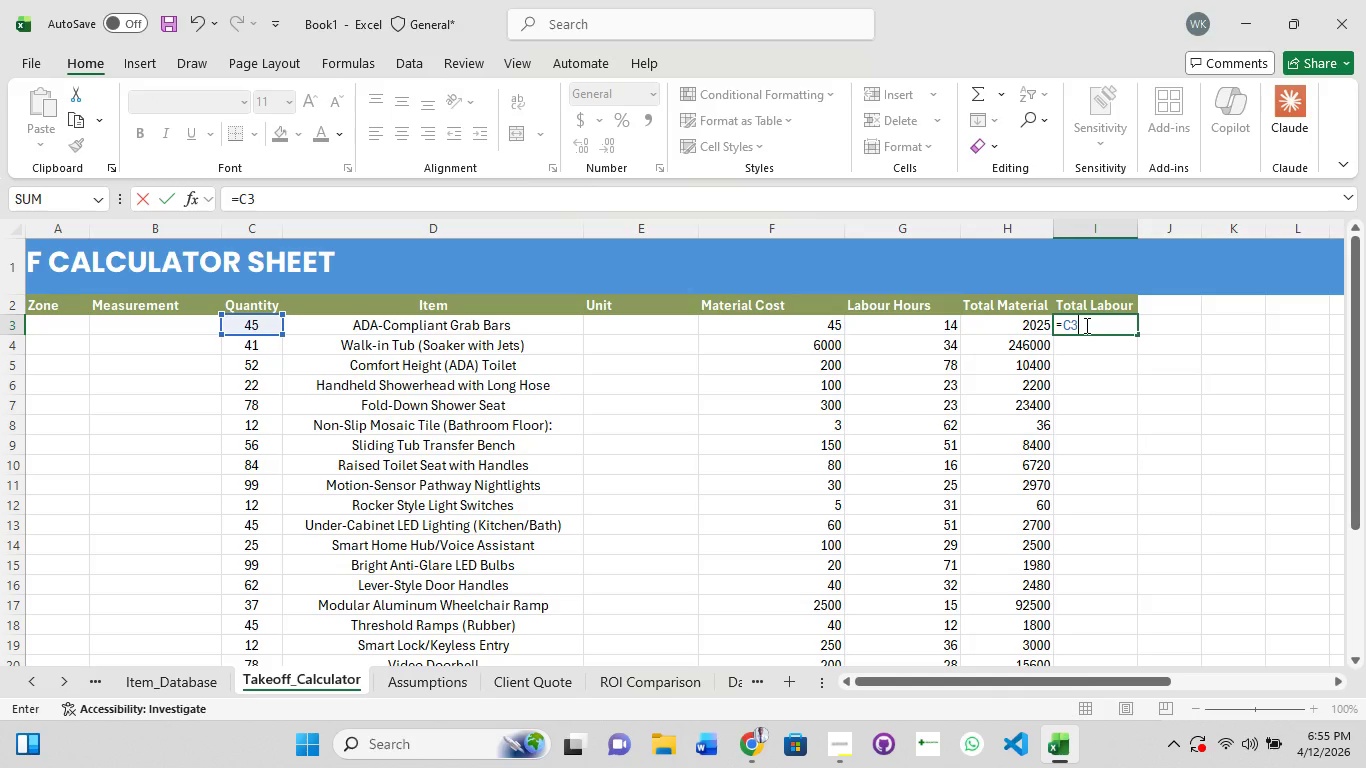 
key(Shift+8)
 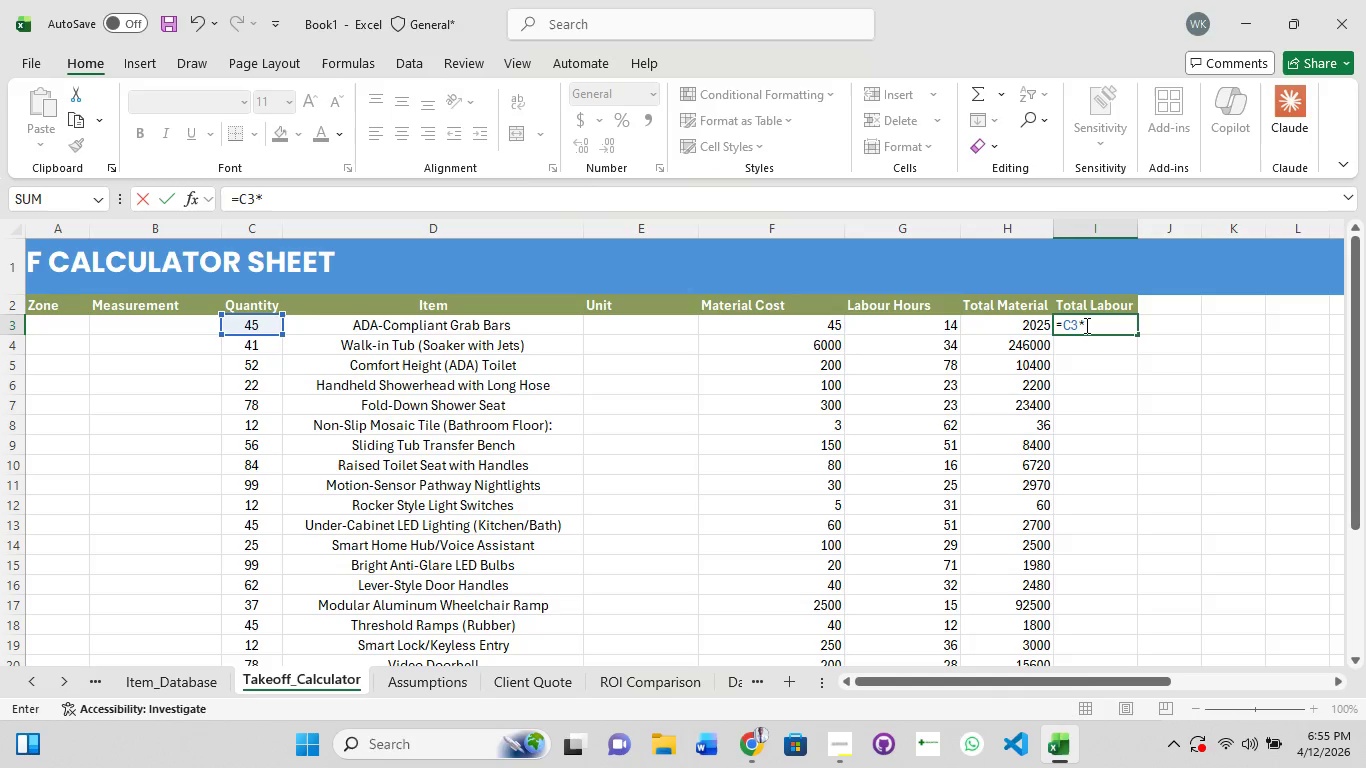 
type(G#)
 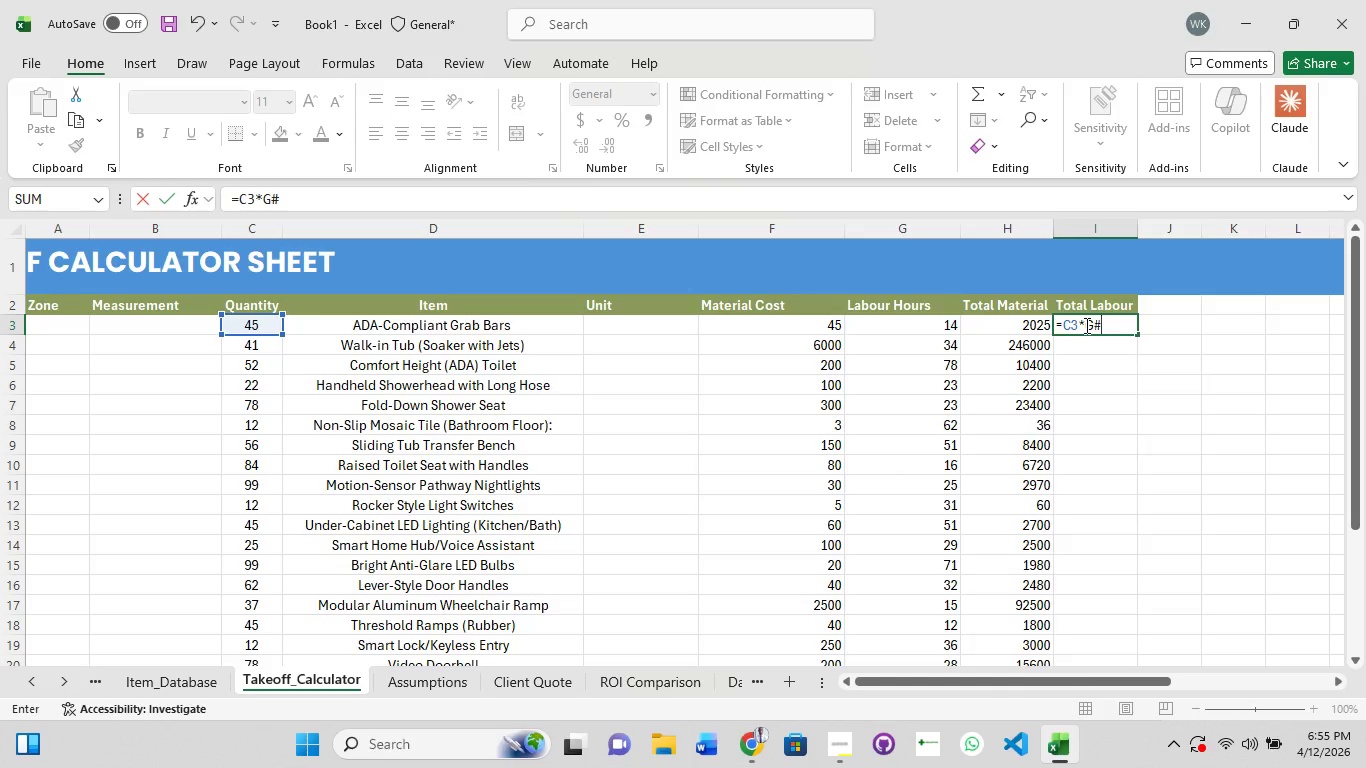 
wait(5.17)
 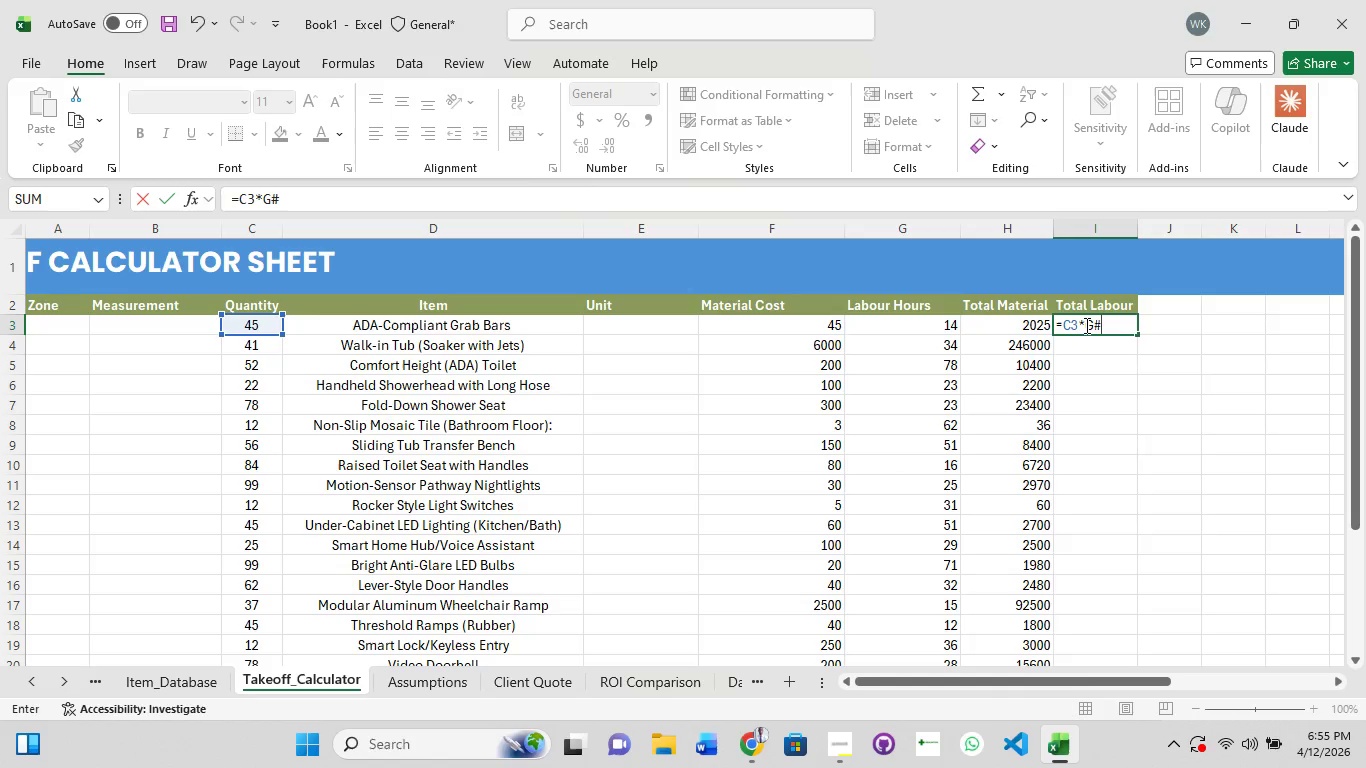 
key(Backspace)
 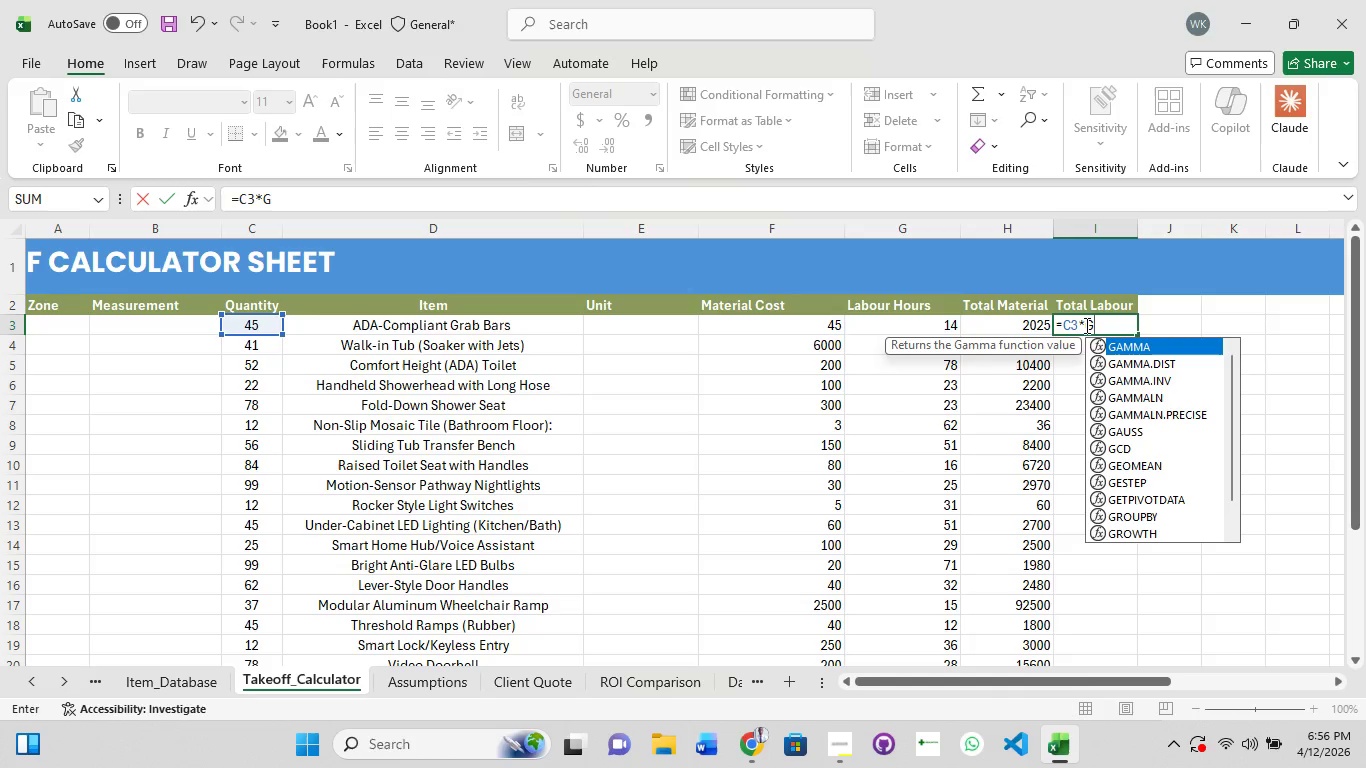 
key(3)
 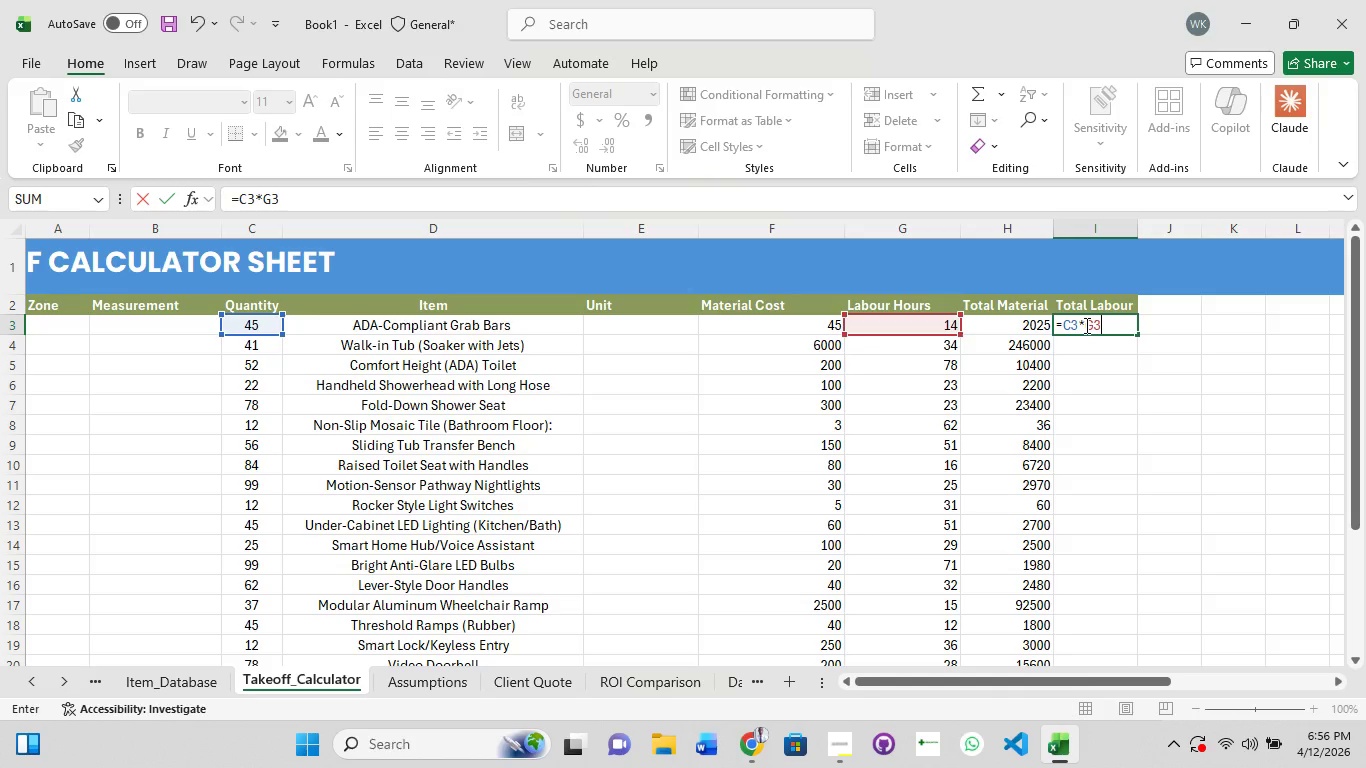 
wait(6.48)
 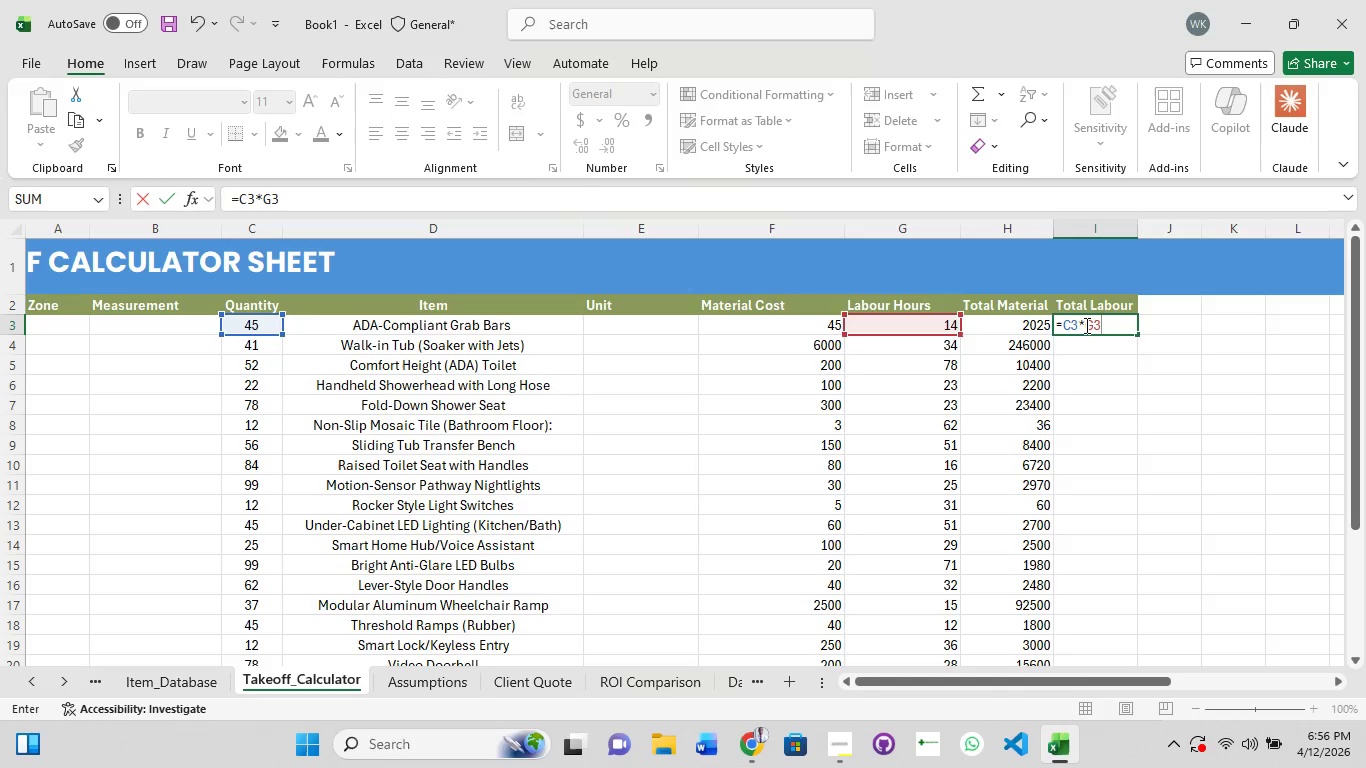 
type(*K)
key(Backspace)
type(Labour)
 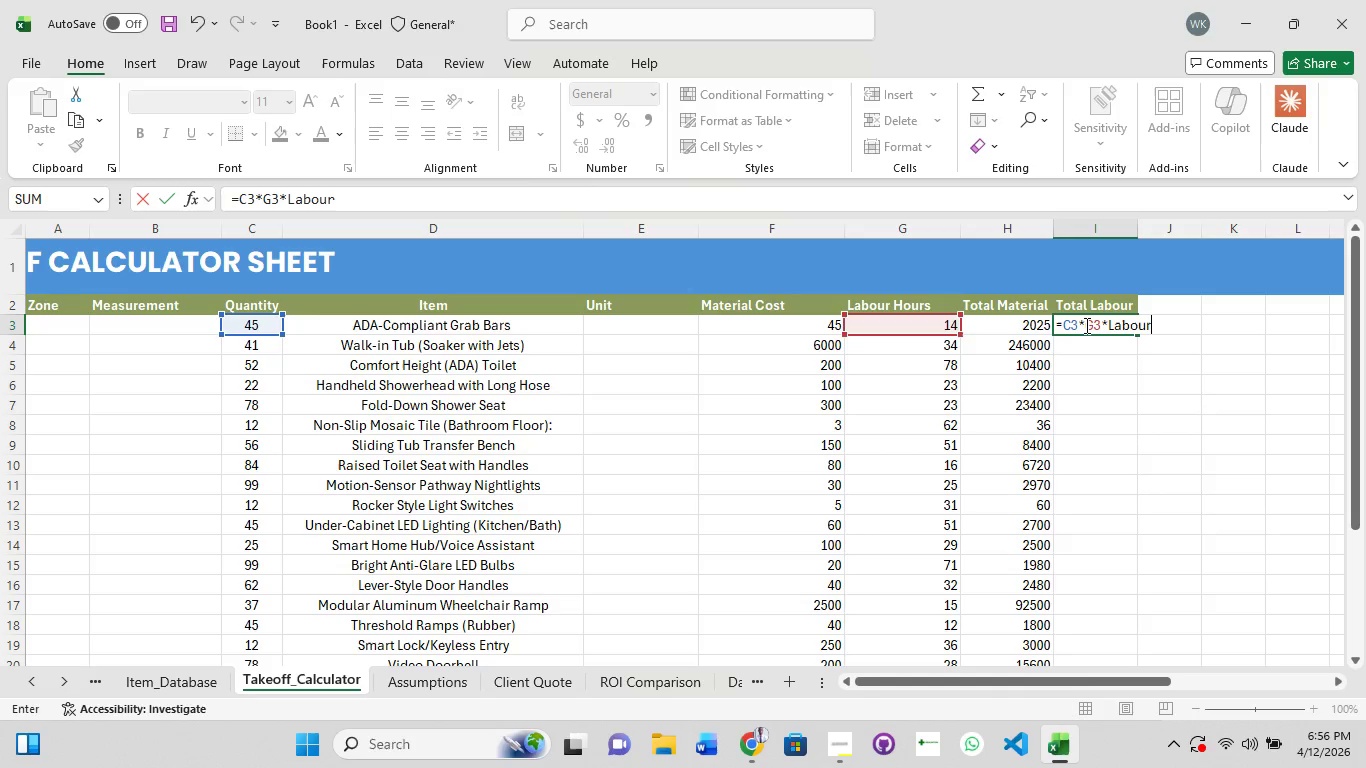 
wait(10.61)
 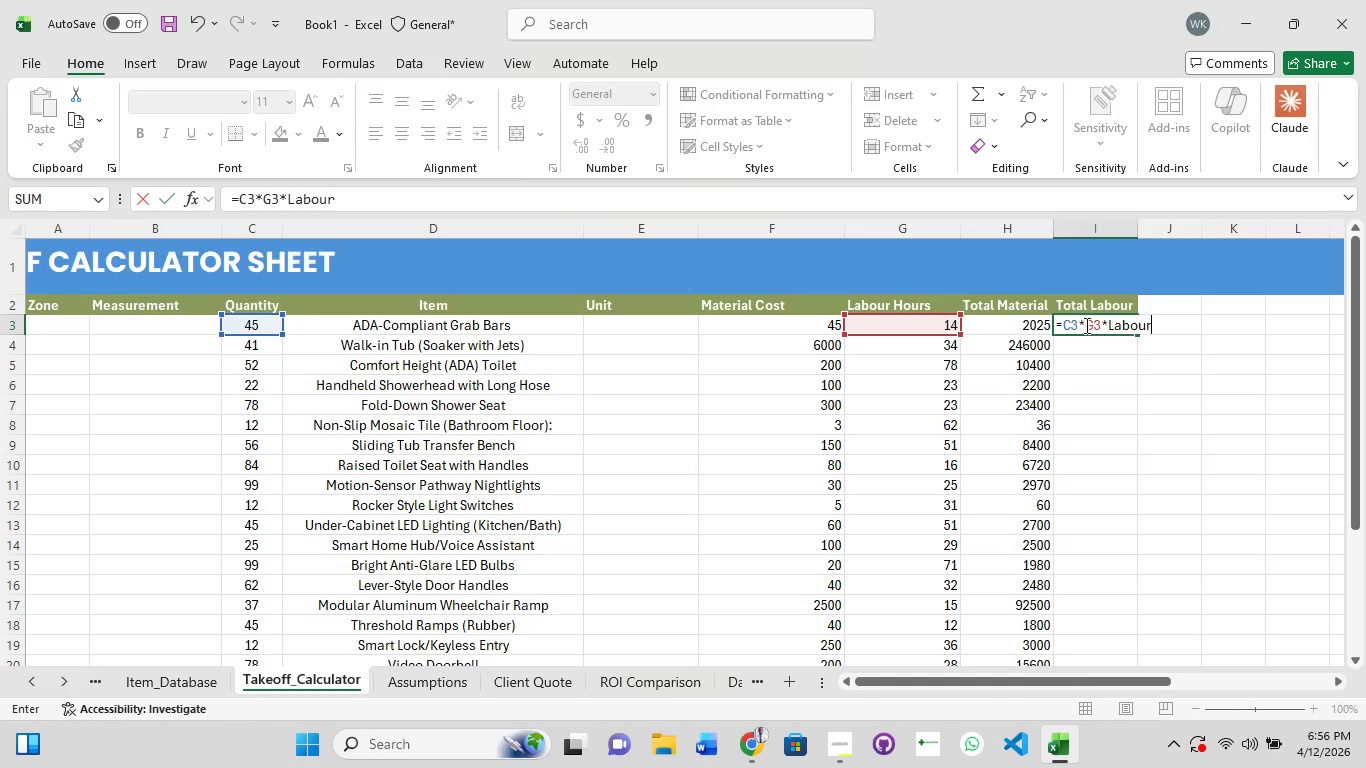 
type(Rate)
 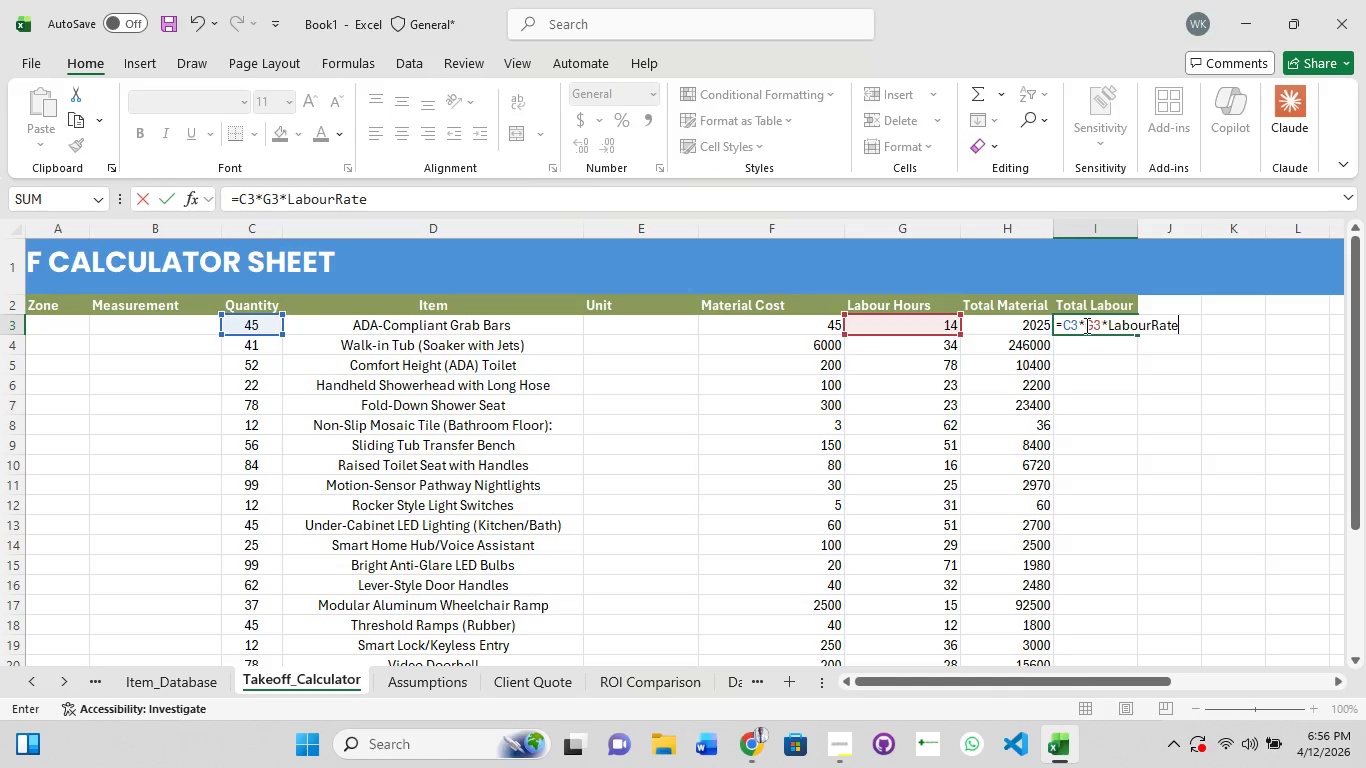 
key(Enter)
 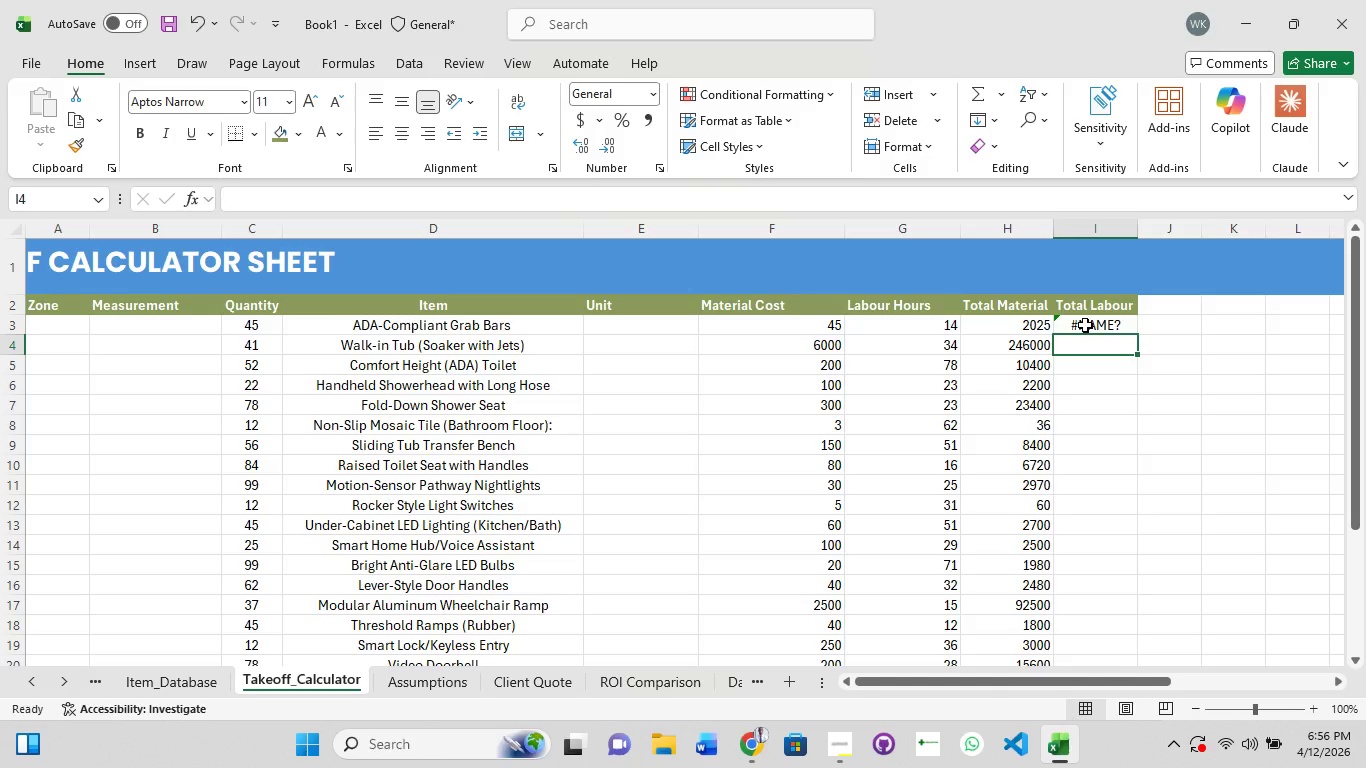 
left_click([1085, 325])
 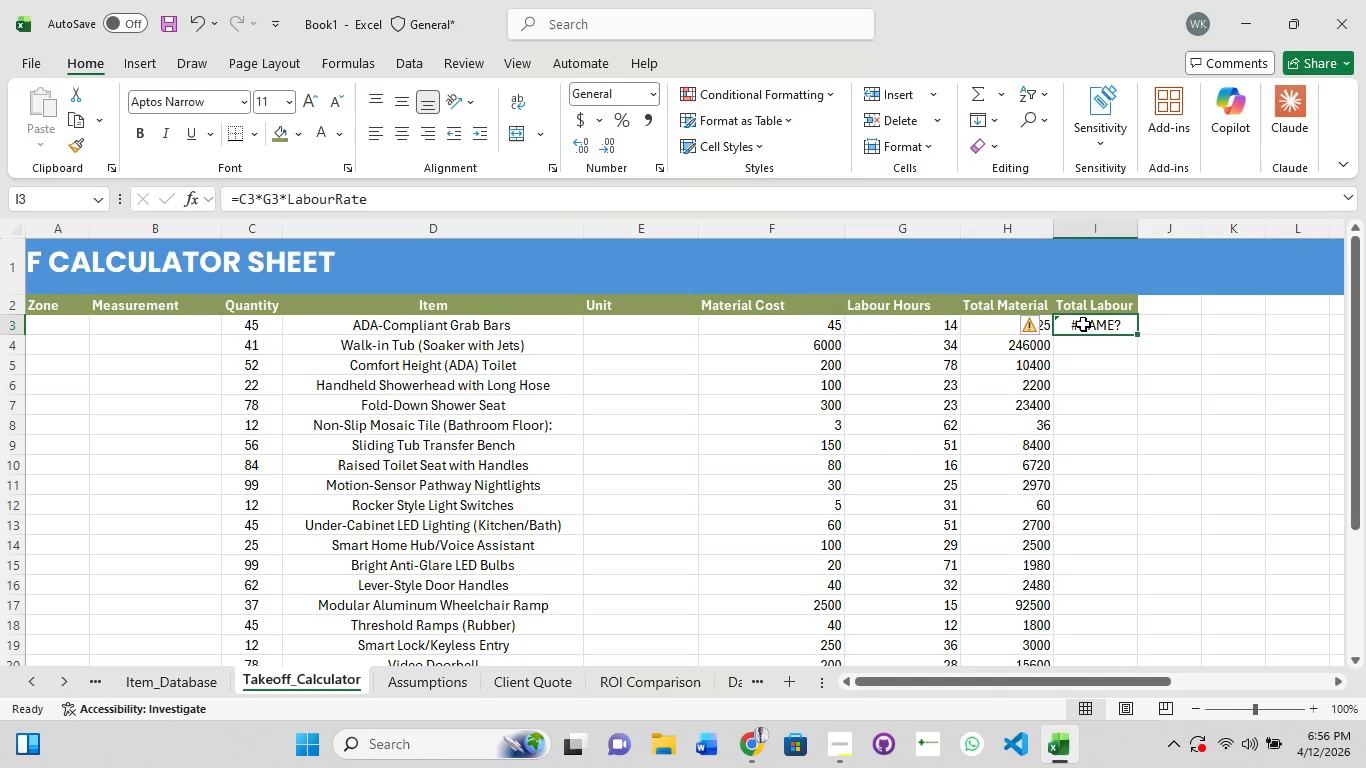 
left_click([1083, 324])
 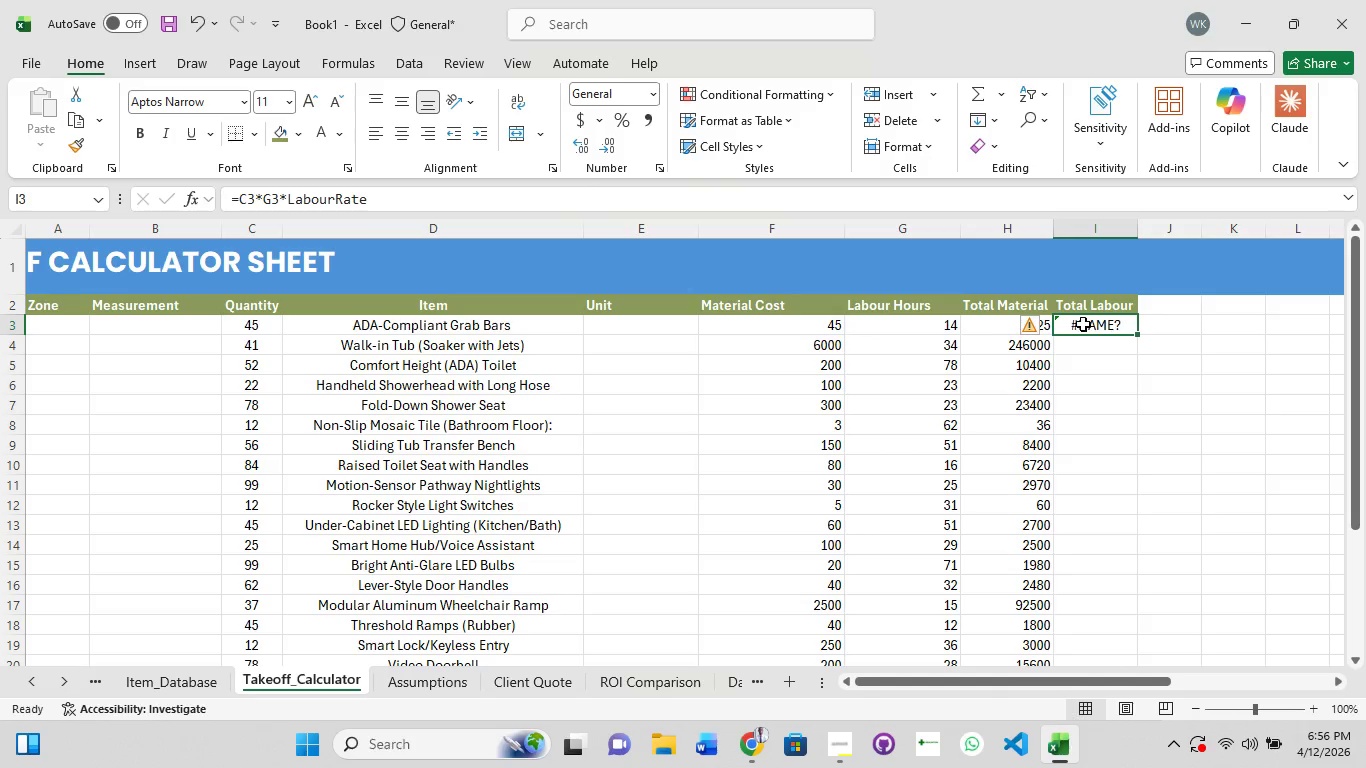 
double_click([1083, 324])
 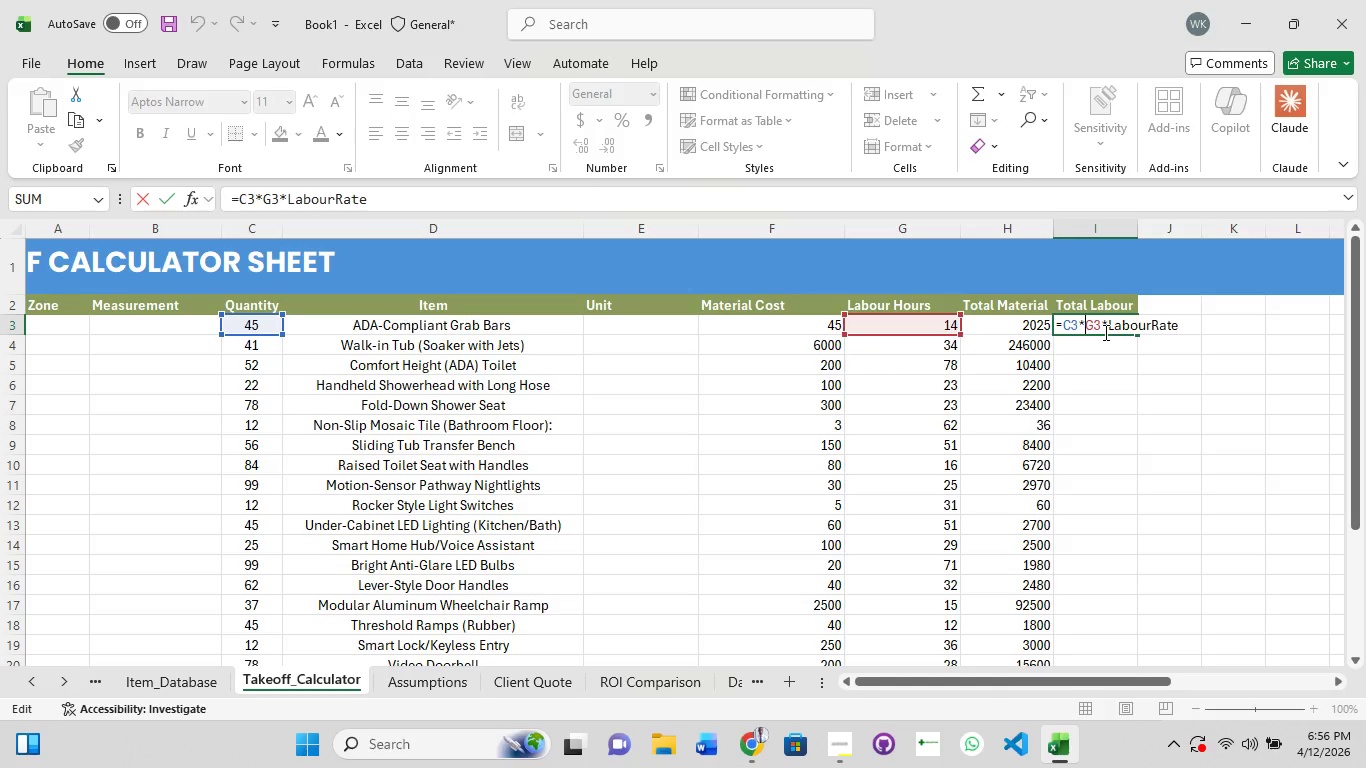 
key(Control+A)
 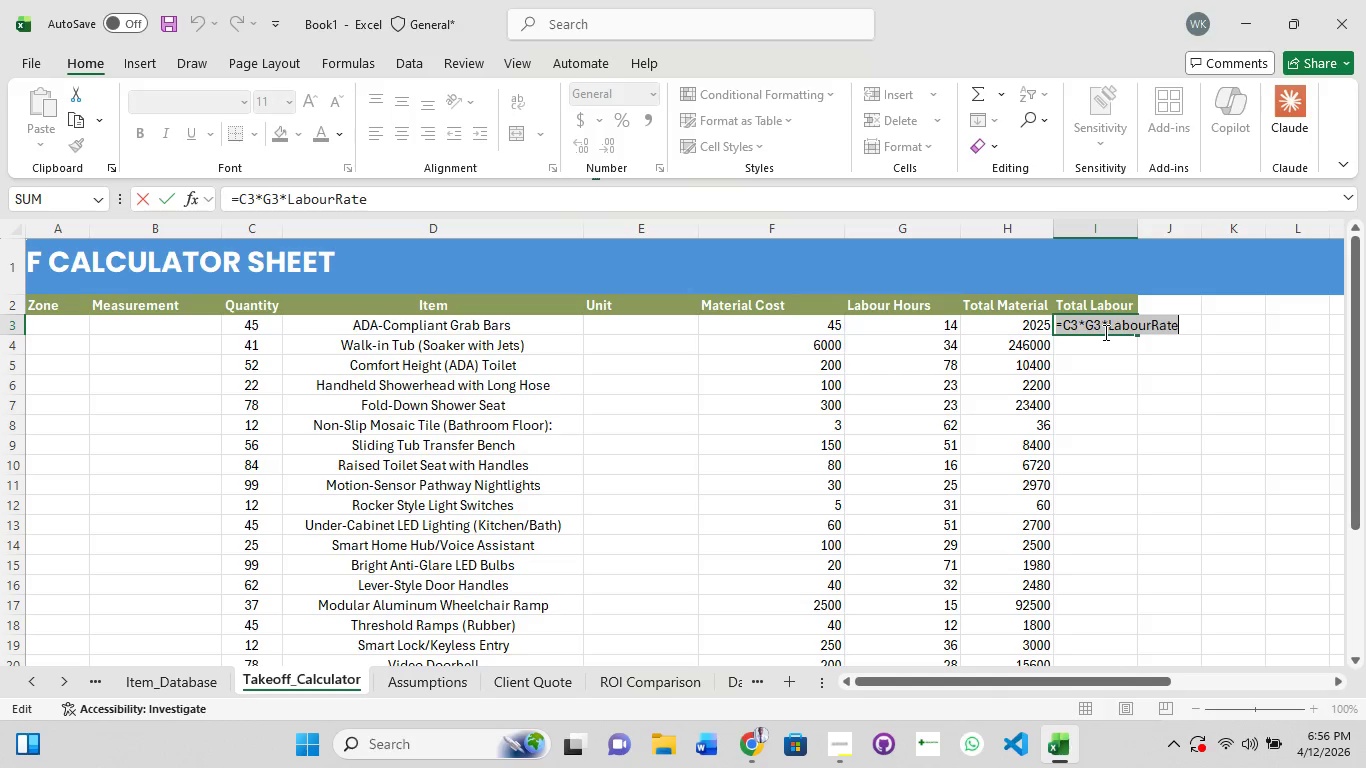 
key(Control+C)
 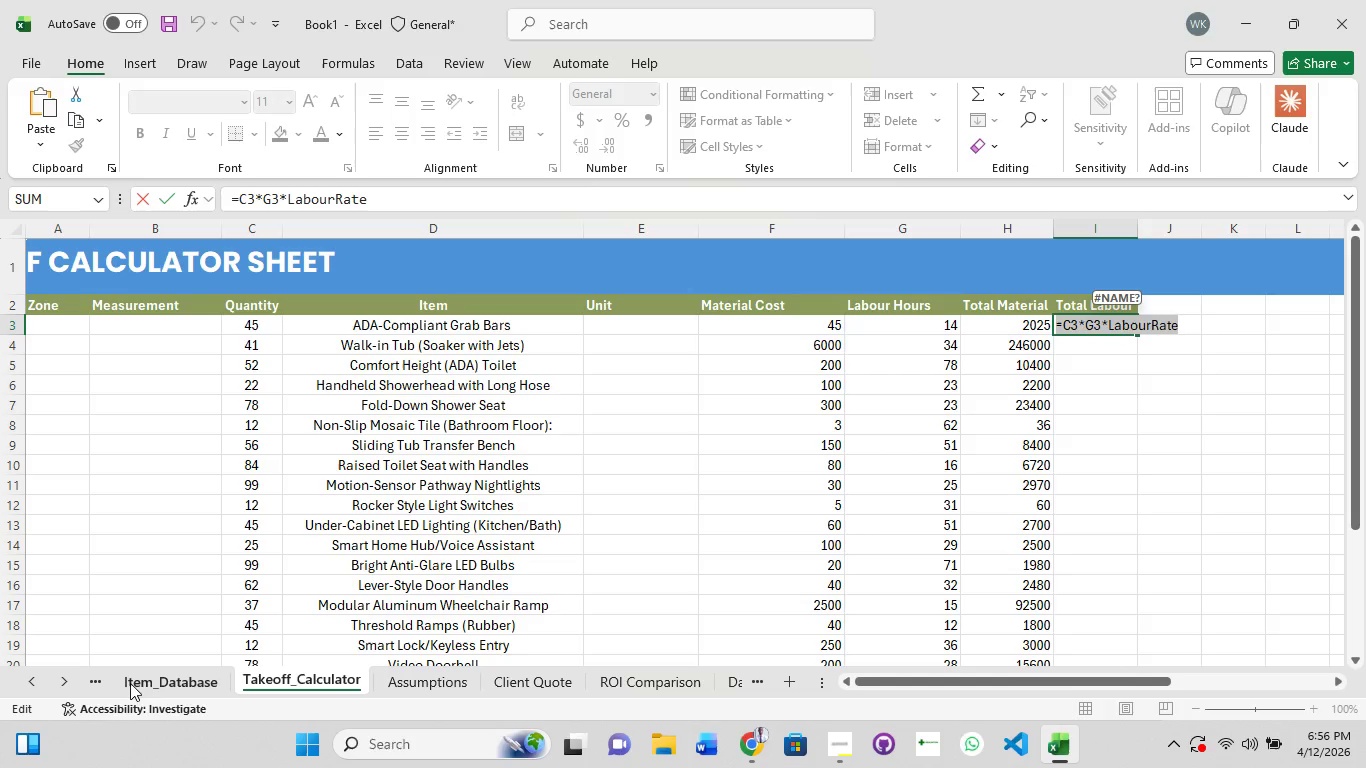 
left_click([156, 684])
 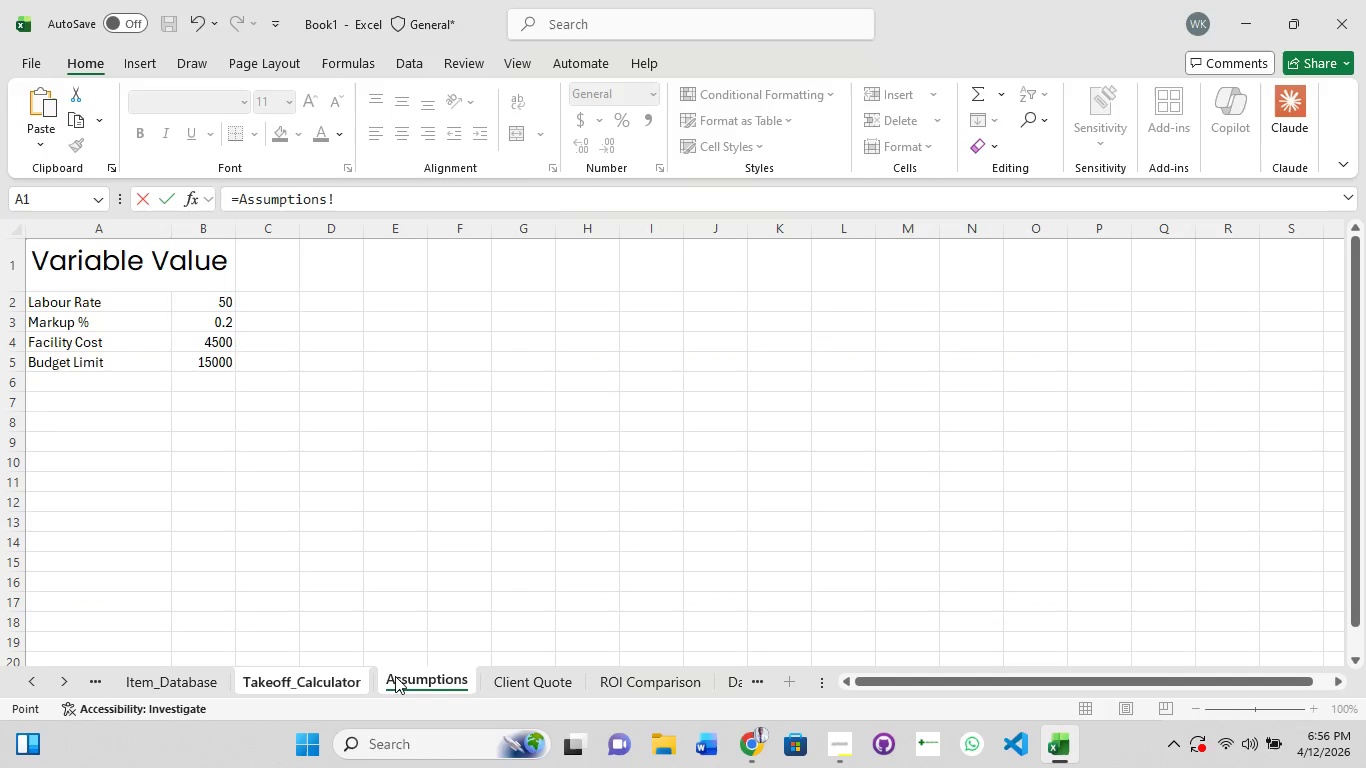 
wait(5.88)
 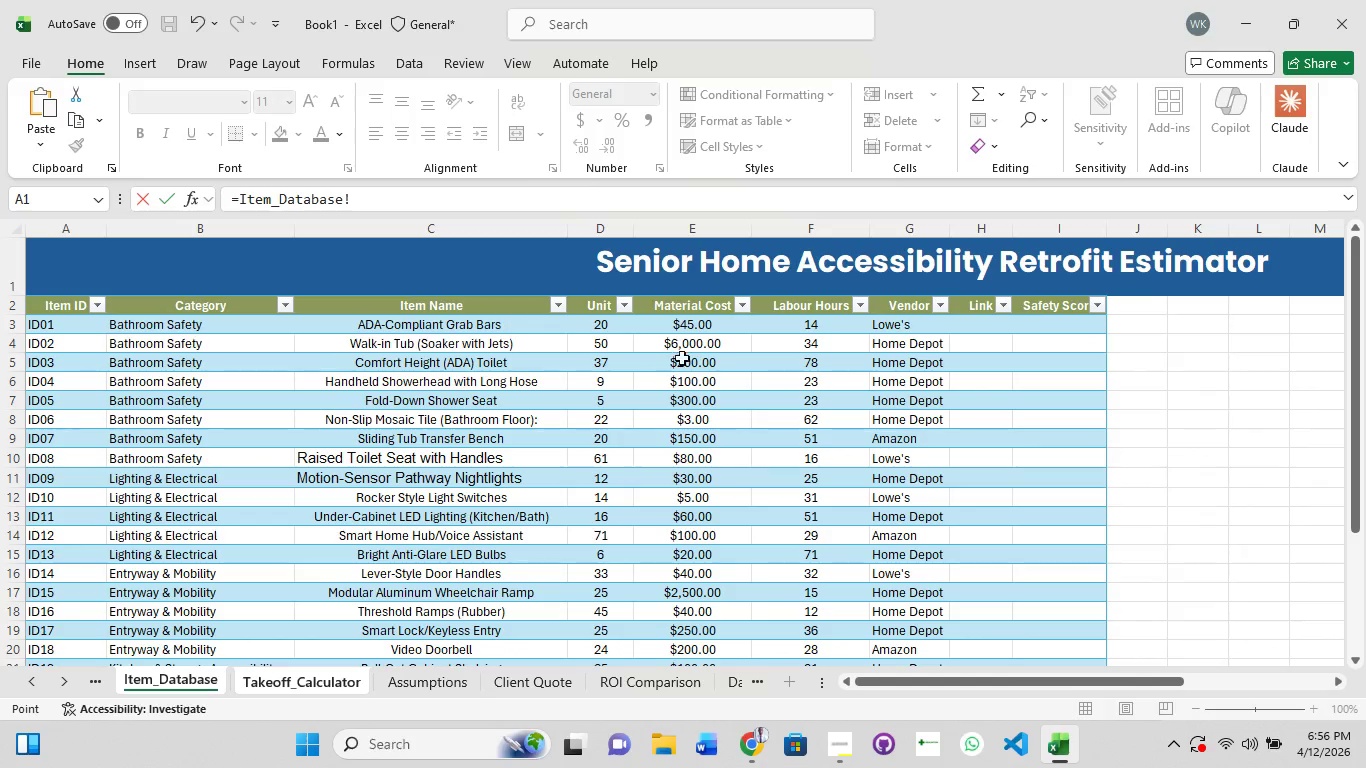 
left_click([308, 680])
 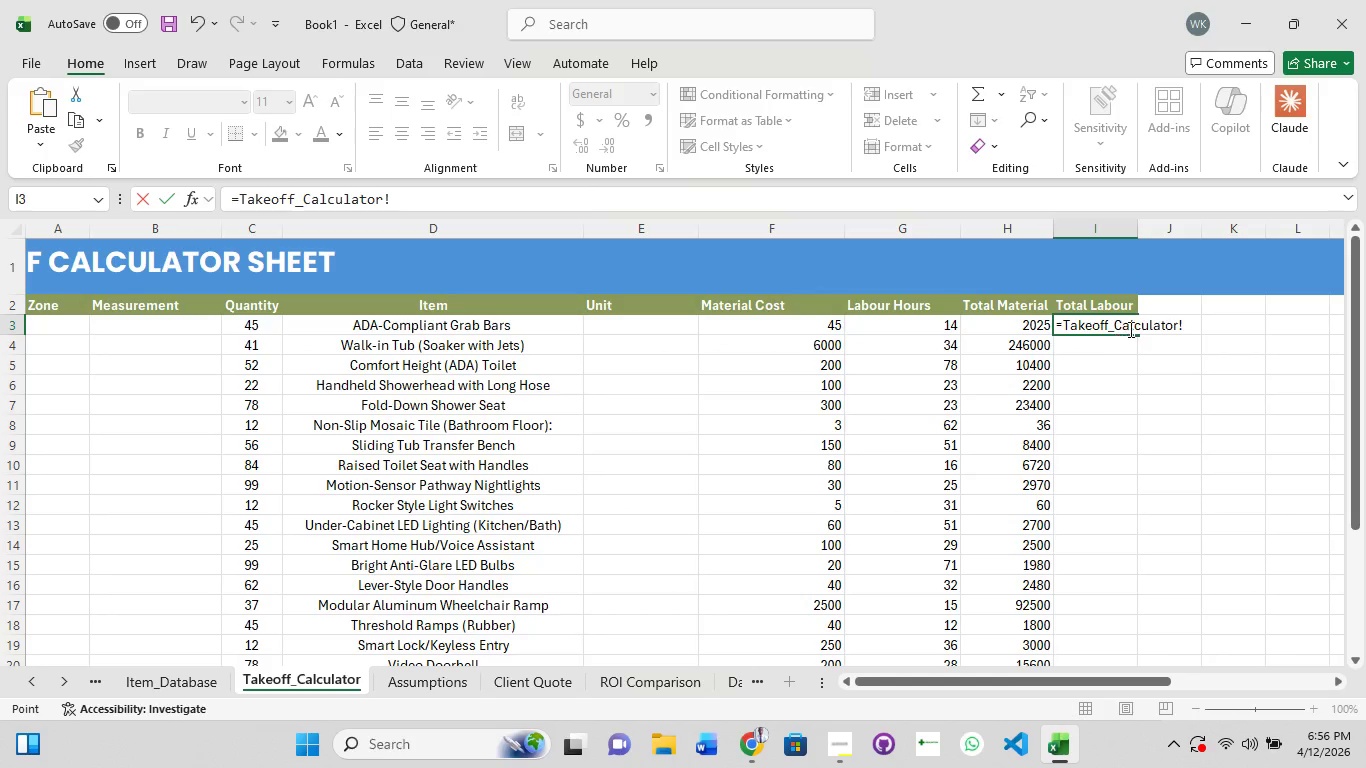 
double_click([1138, 325])
 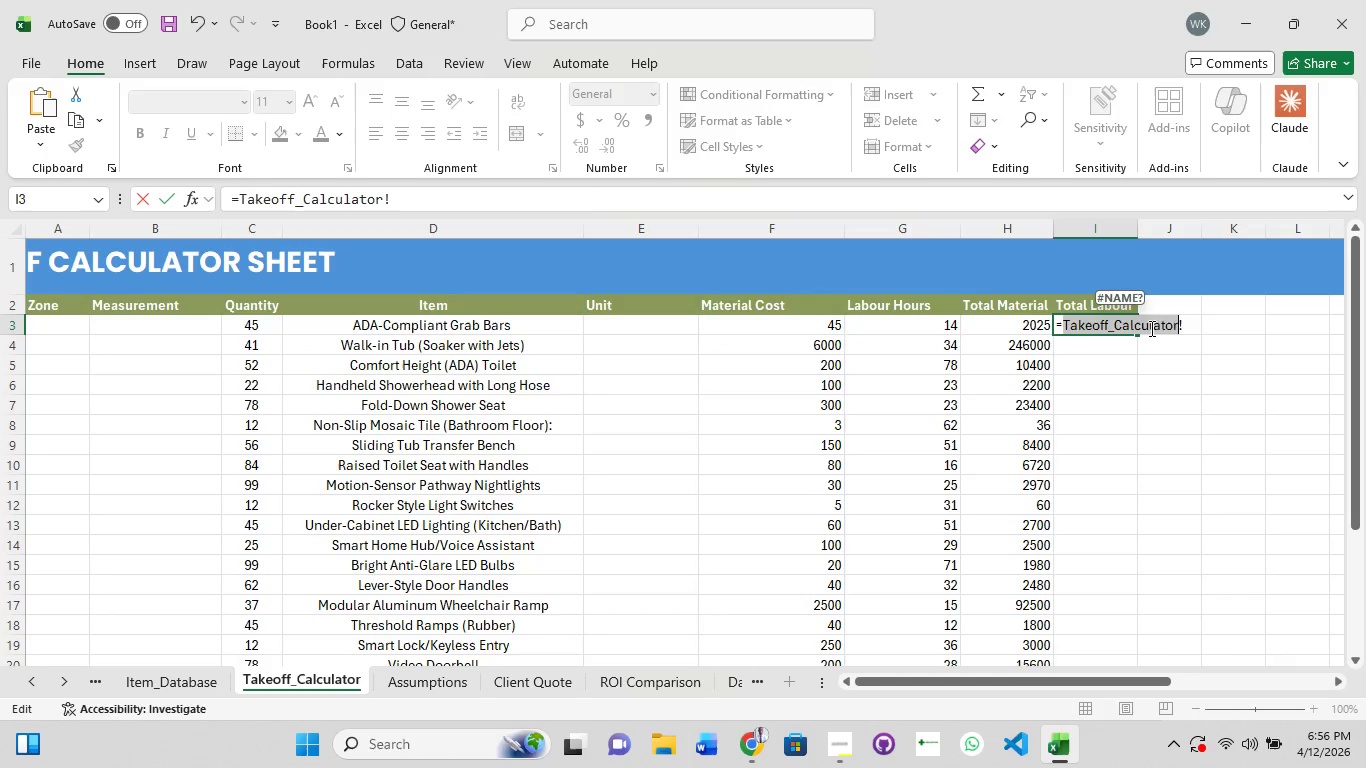 
key(Backspace)
 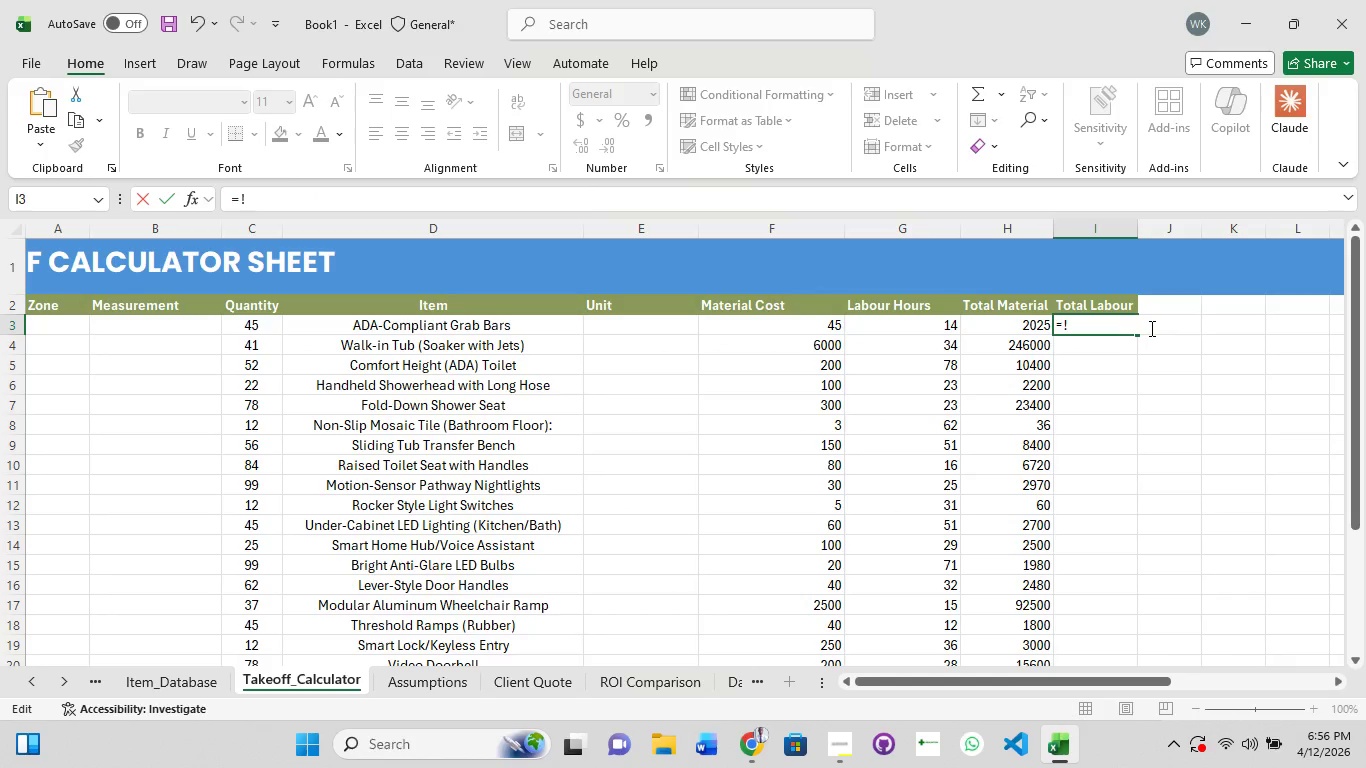 
key(Control+V)
 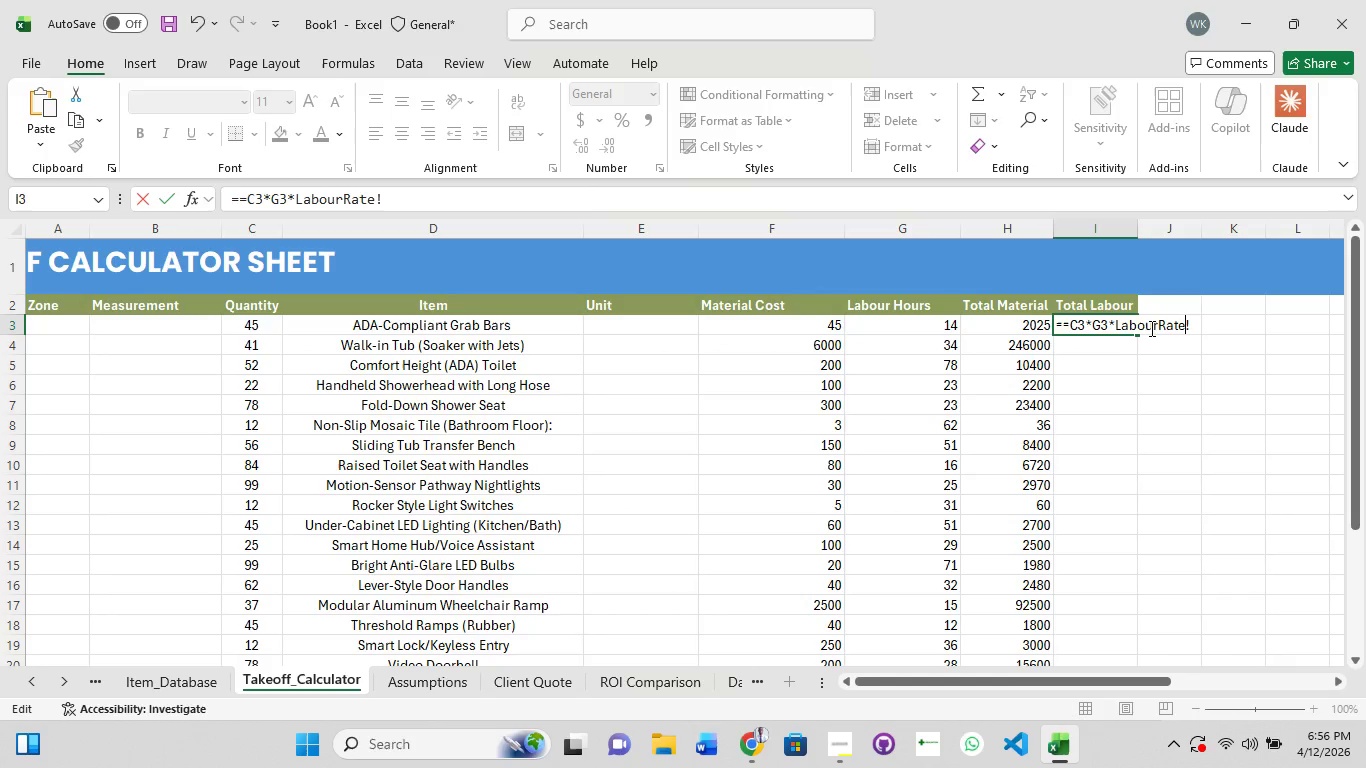 
key(Backspace)
 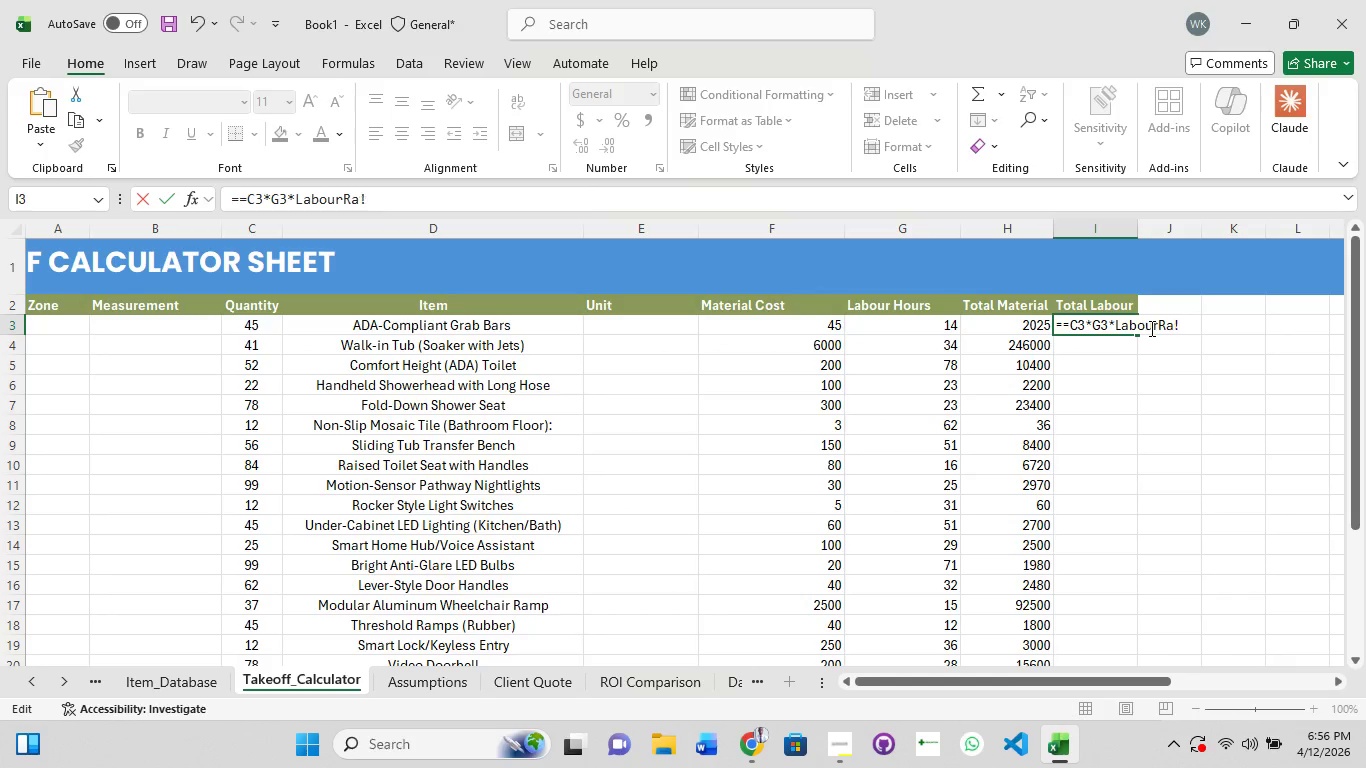 
key(Backspace)
 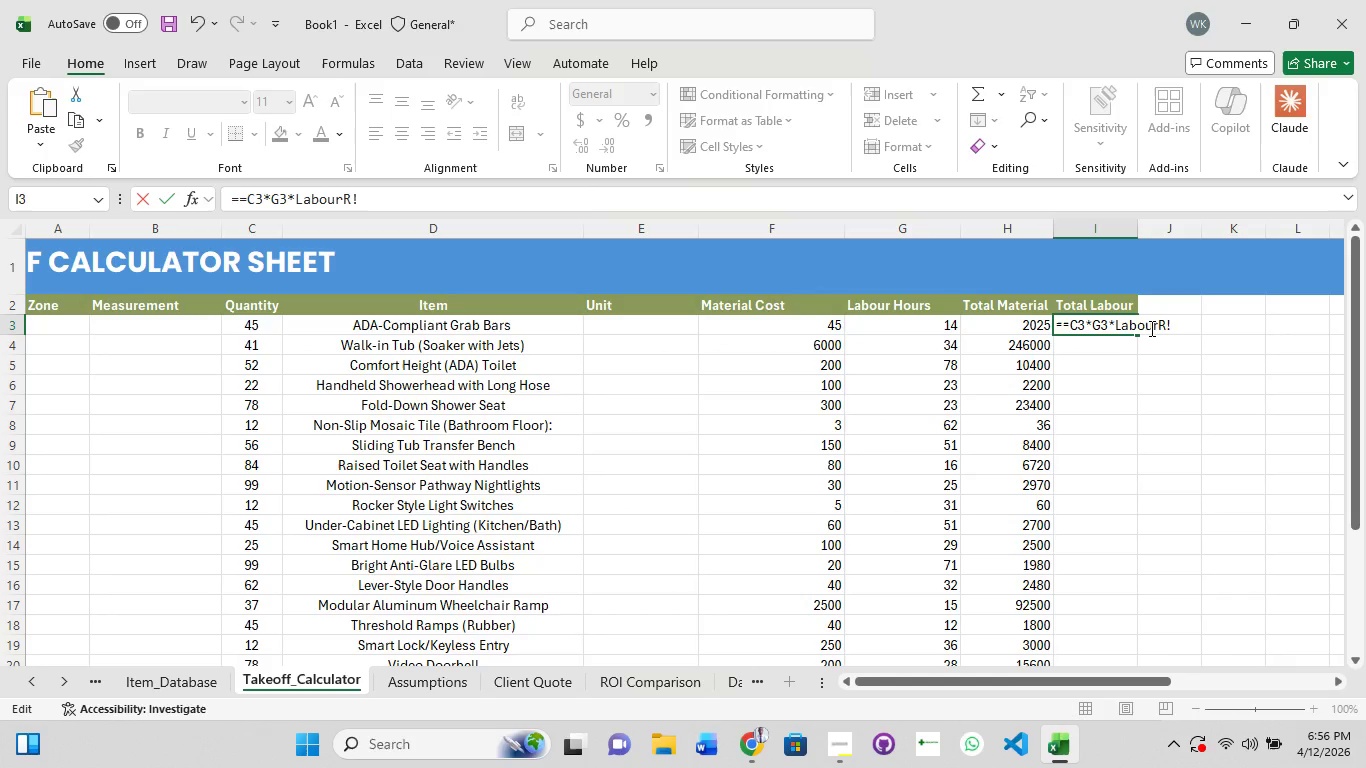 
hold_key(key=Backspace, duration=1.36)
 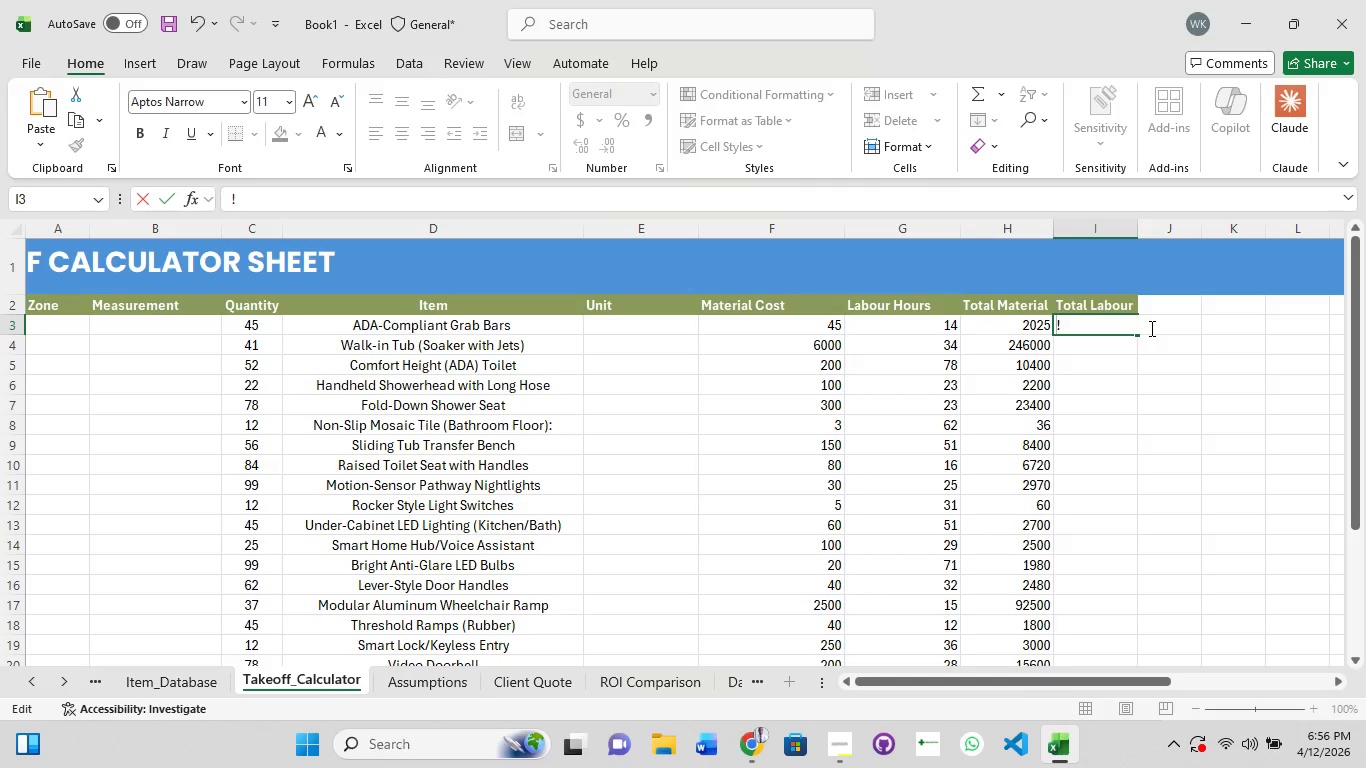 
key(ArrowRight)
 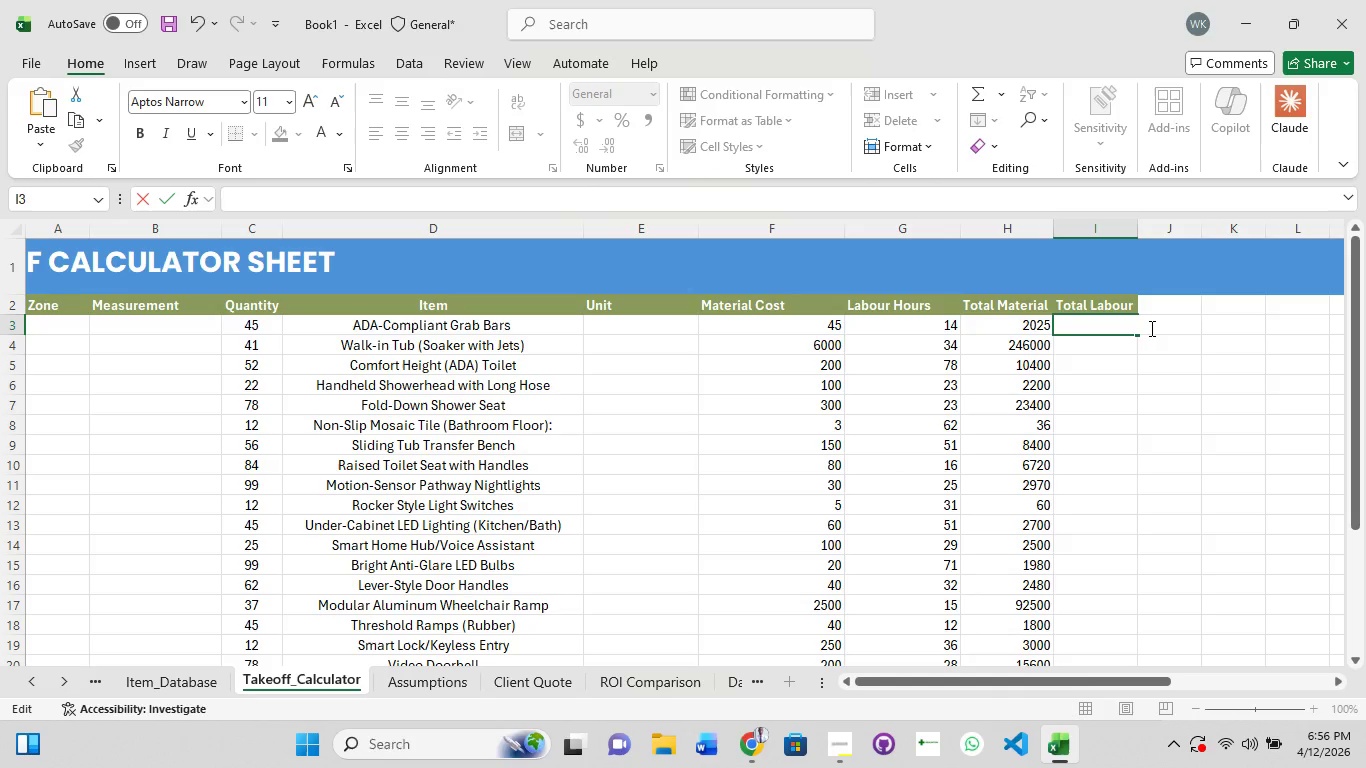 
key(Backspace)
 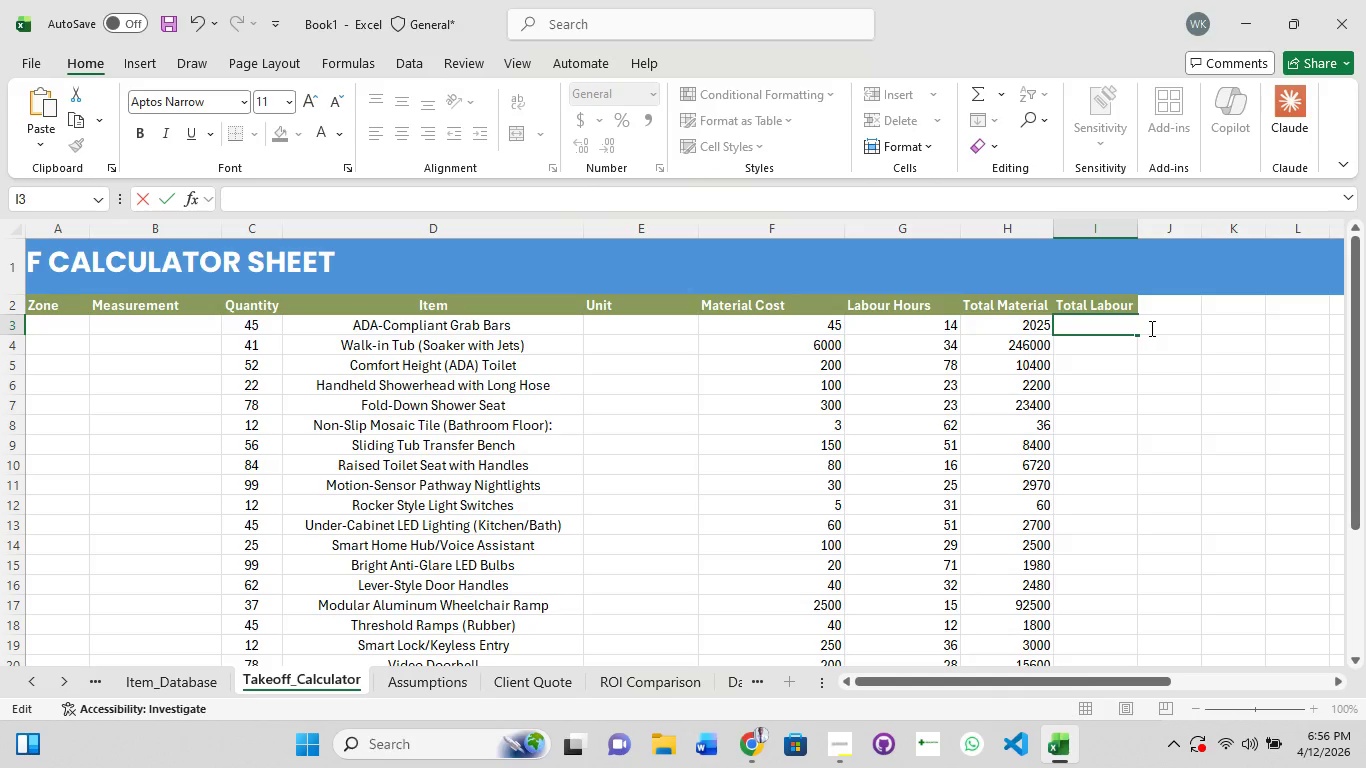 
key(Control+V)
 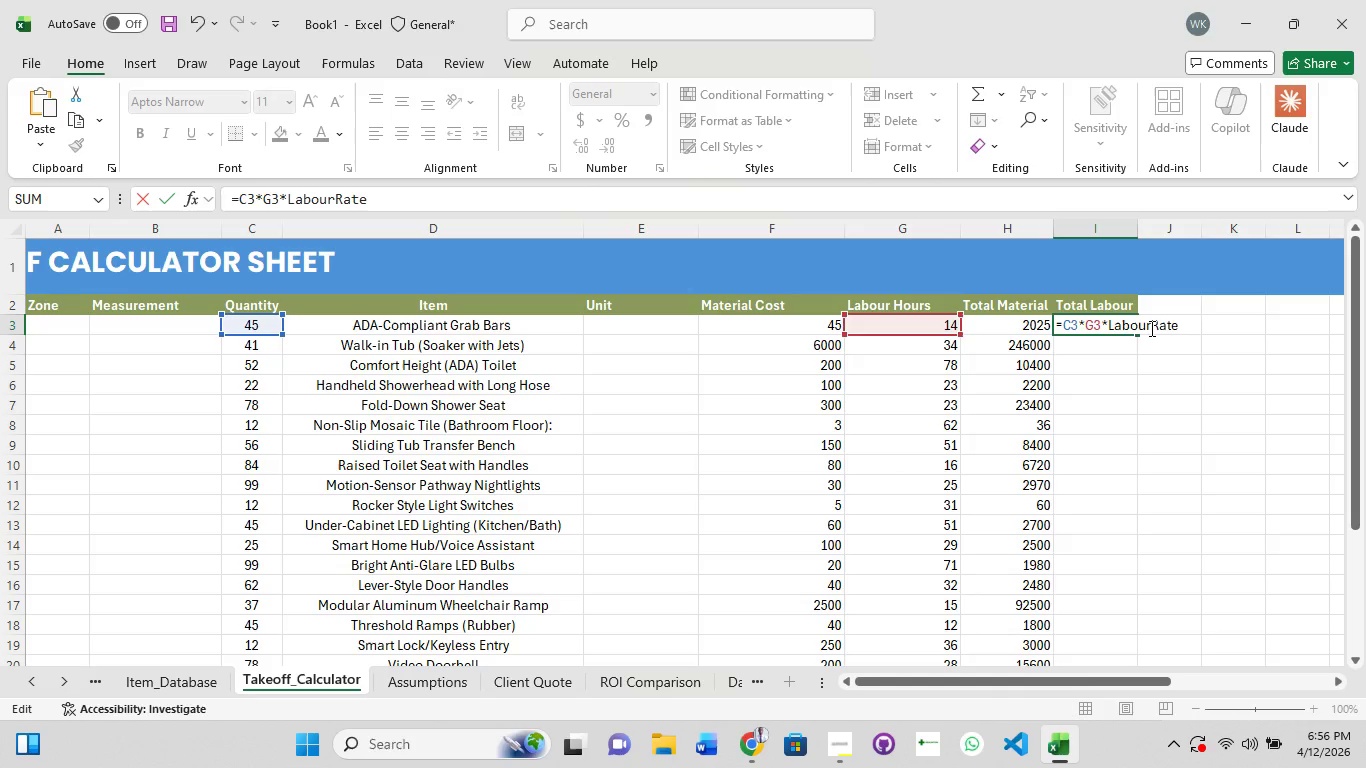 
key(Backspace)
key(Backspace)
key(Backspace)
key(Backspace)
key(Backspace)
key(Backspace)
key(Backspace)
key(Backspace)
key(Backspace)
key(Backspace)
type(50)
 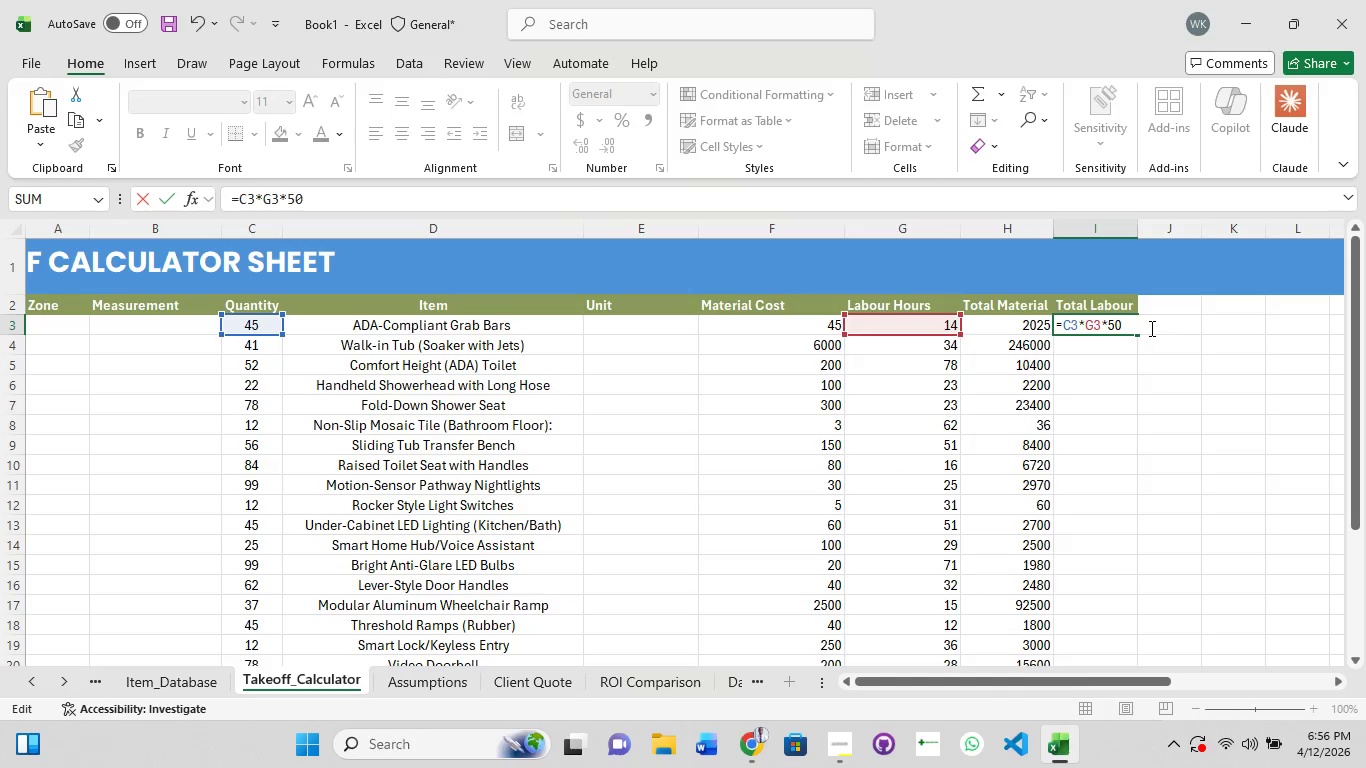 
key(Enter)
 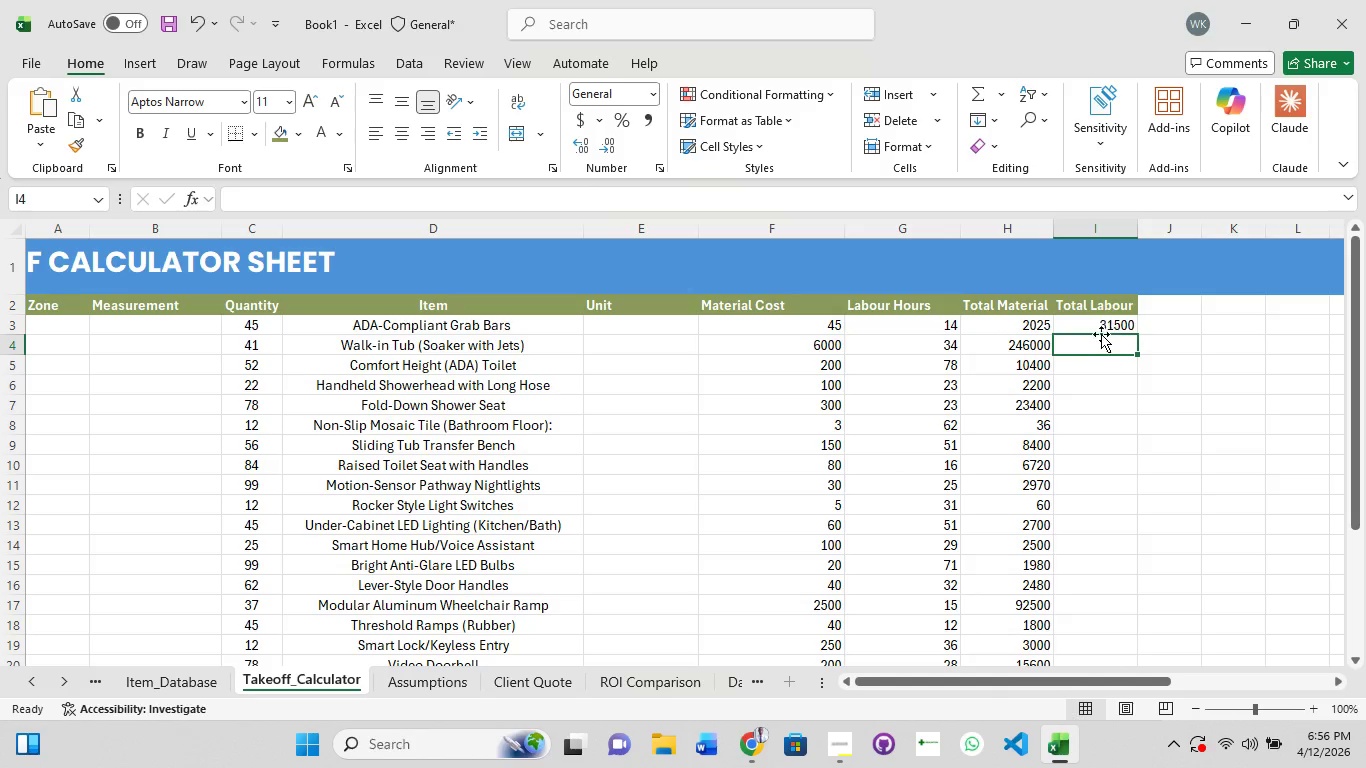 
left_click([1092, 326])
 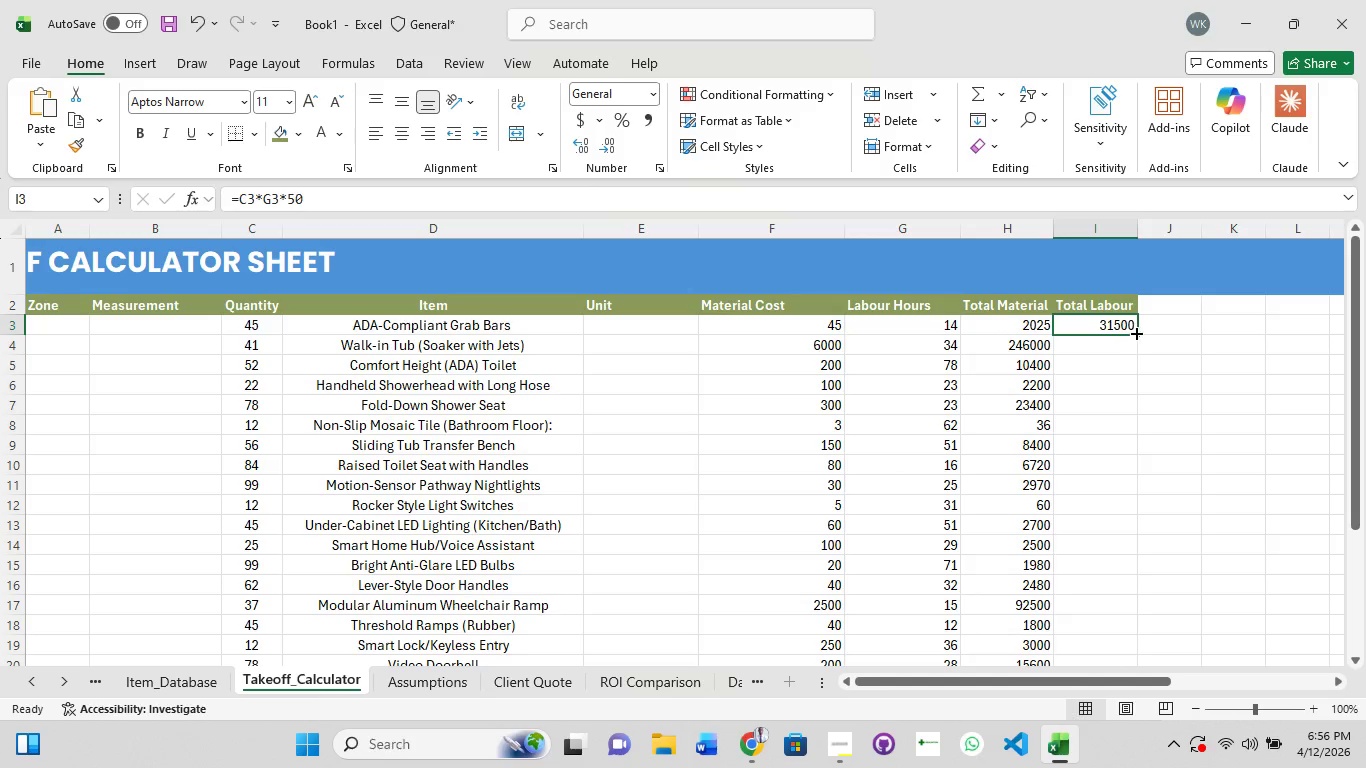 
left_click_drag(start_coordinate=[1135, 332], to_coordinate=[1124, 648])
 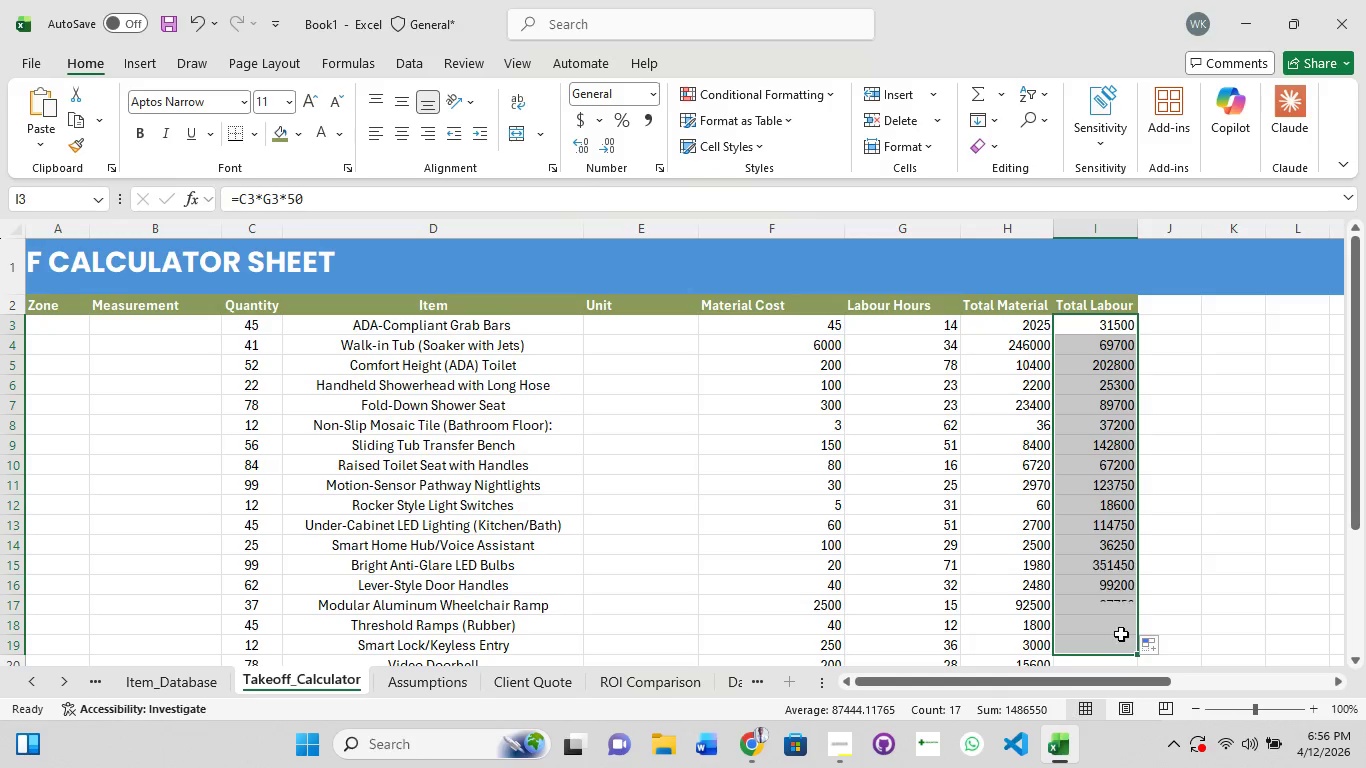 
scroll: coordinate [1120, 632], scroll_direction: down, amount: 3.0
 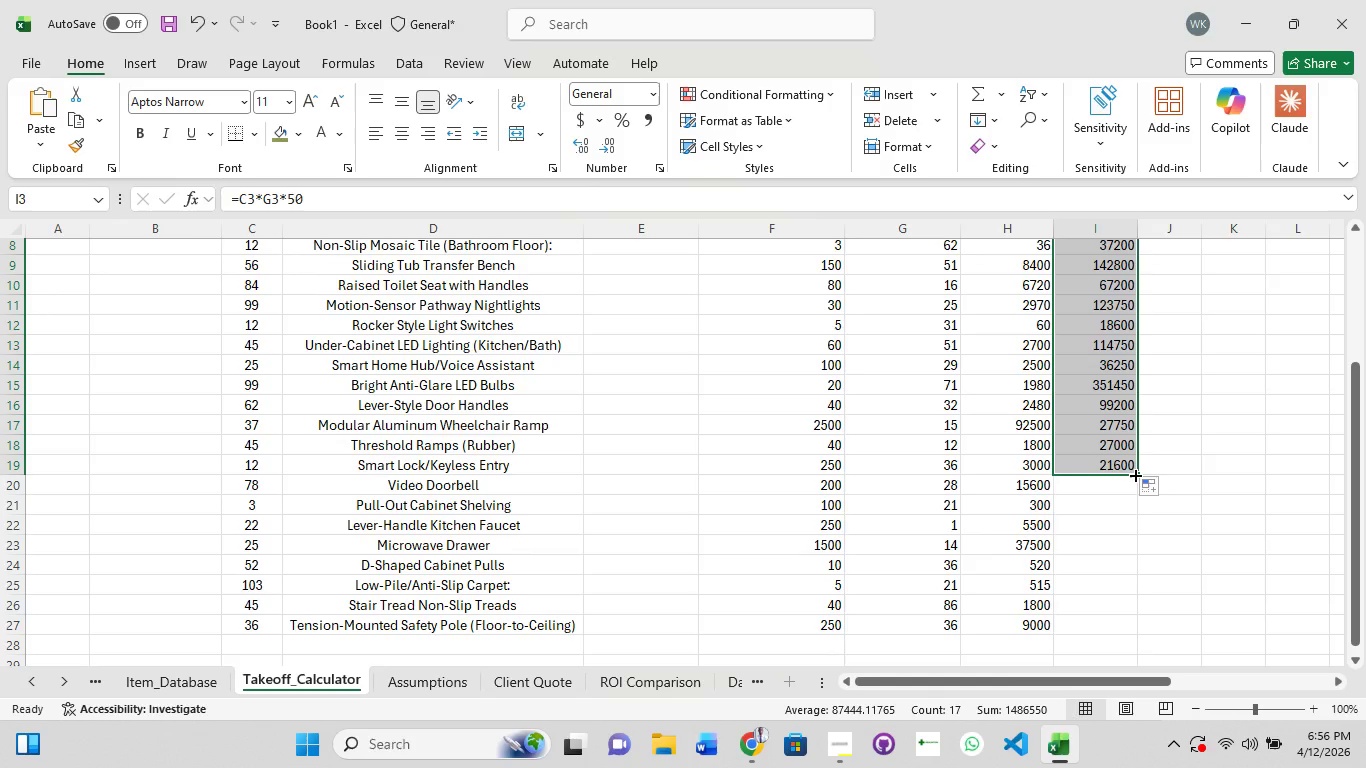 
left_click_drag(start_coordinate=[1134, 474], to_coordinate=[1137, 628])
 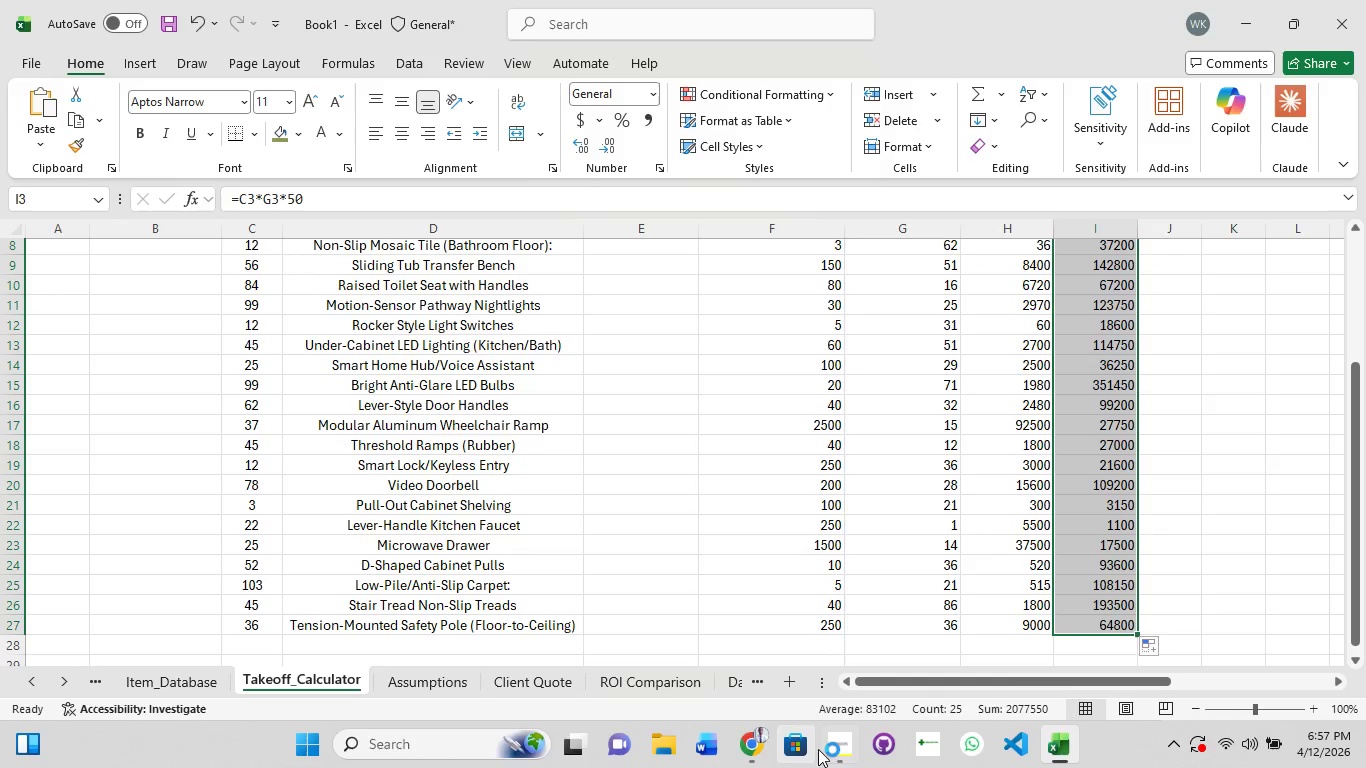 
left_click([837, 746])